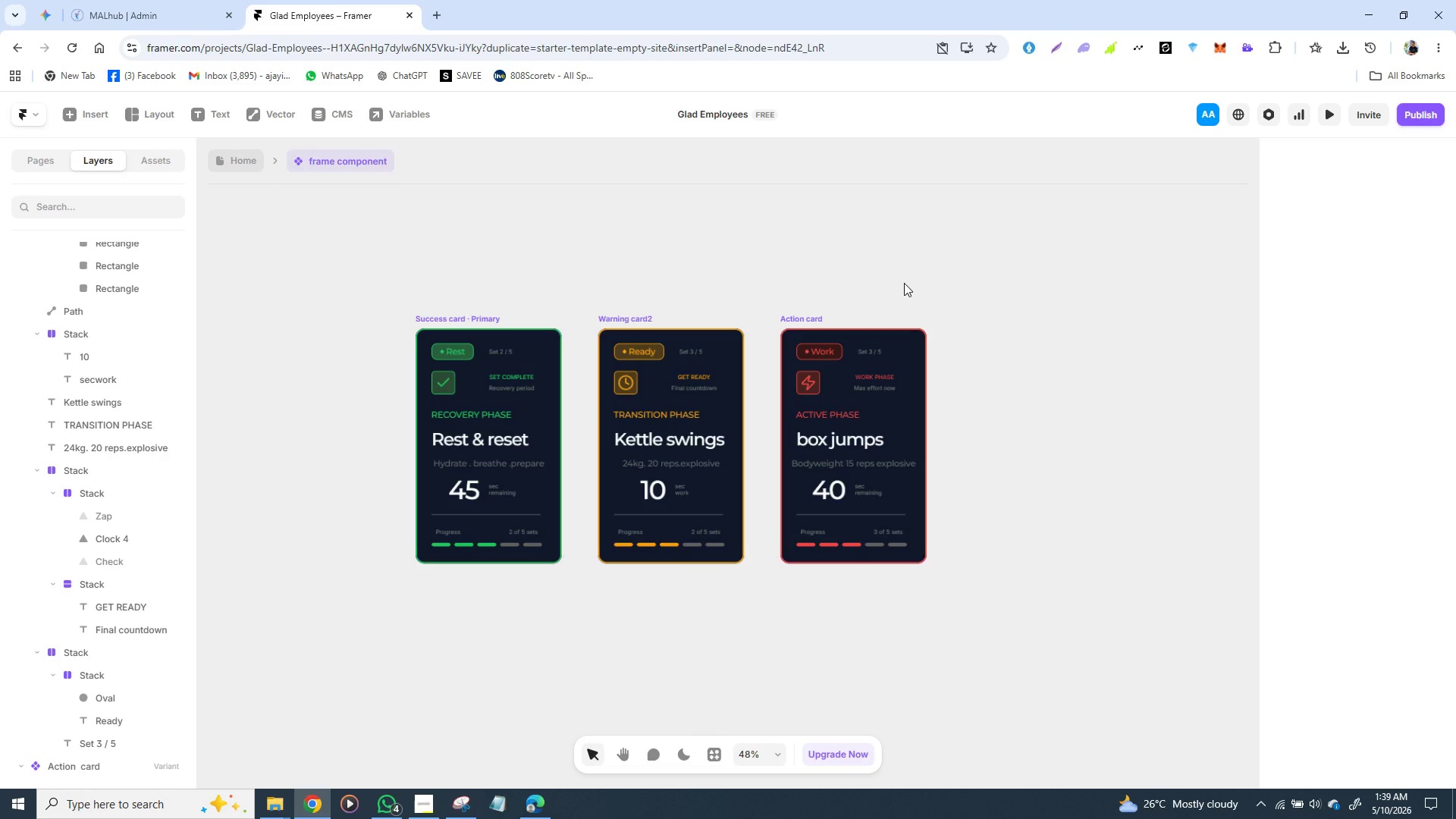 
double_click([339, 167])
 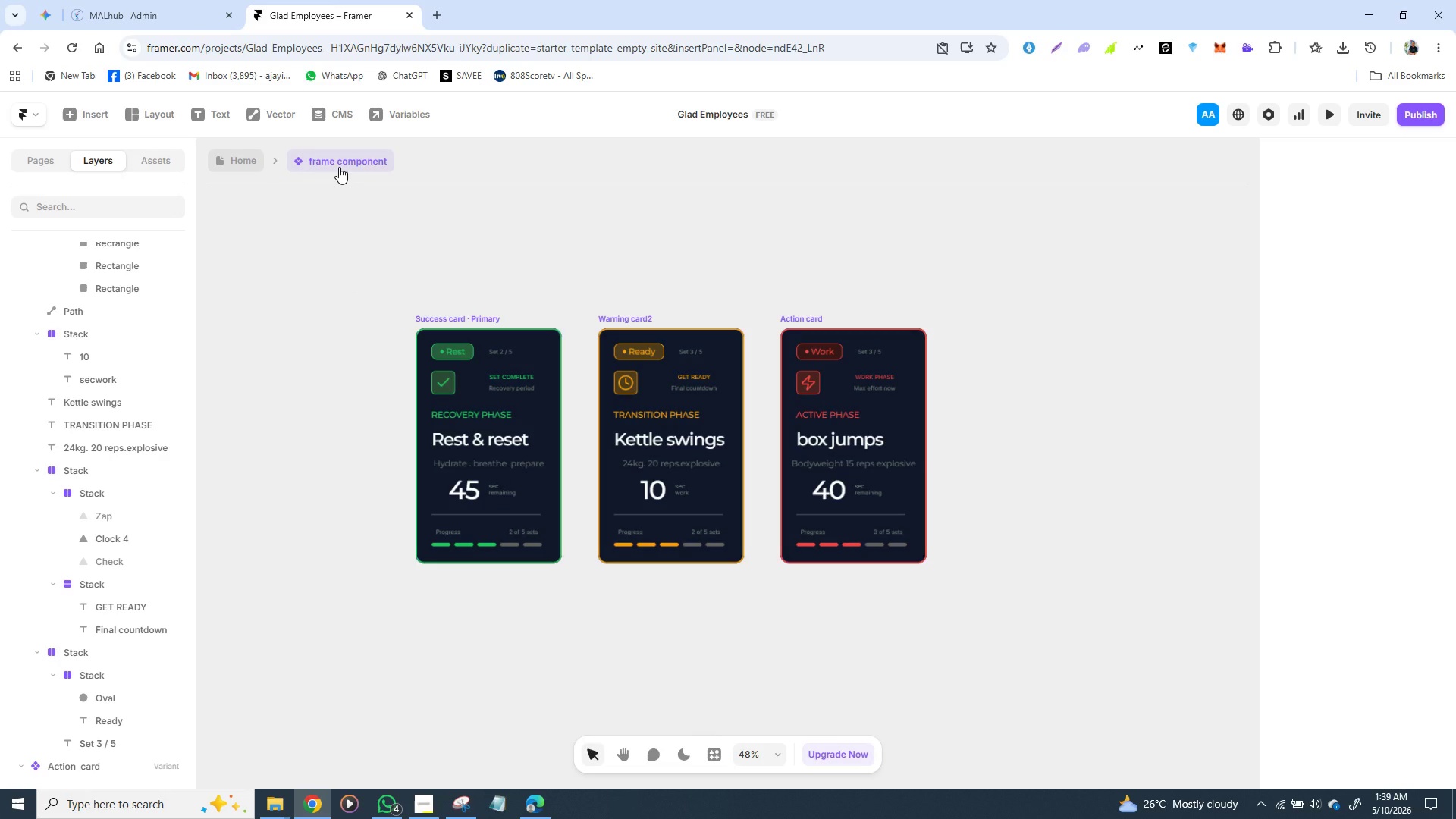 
left_click([339, 167])
 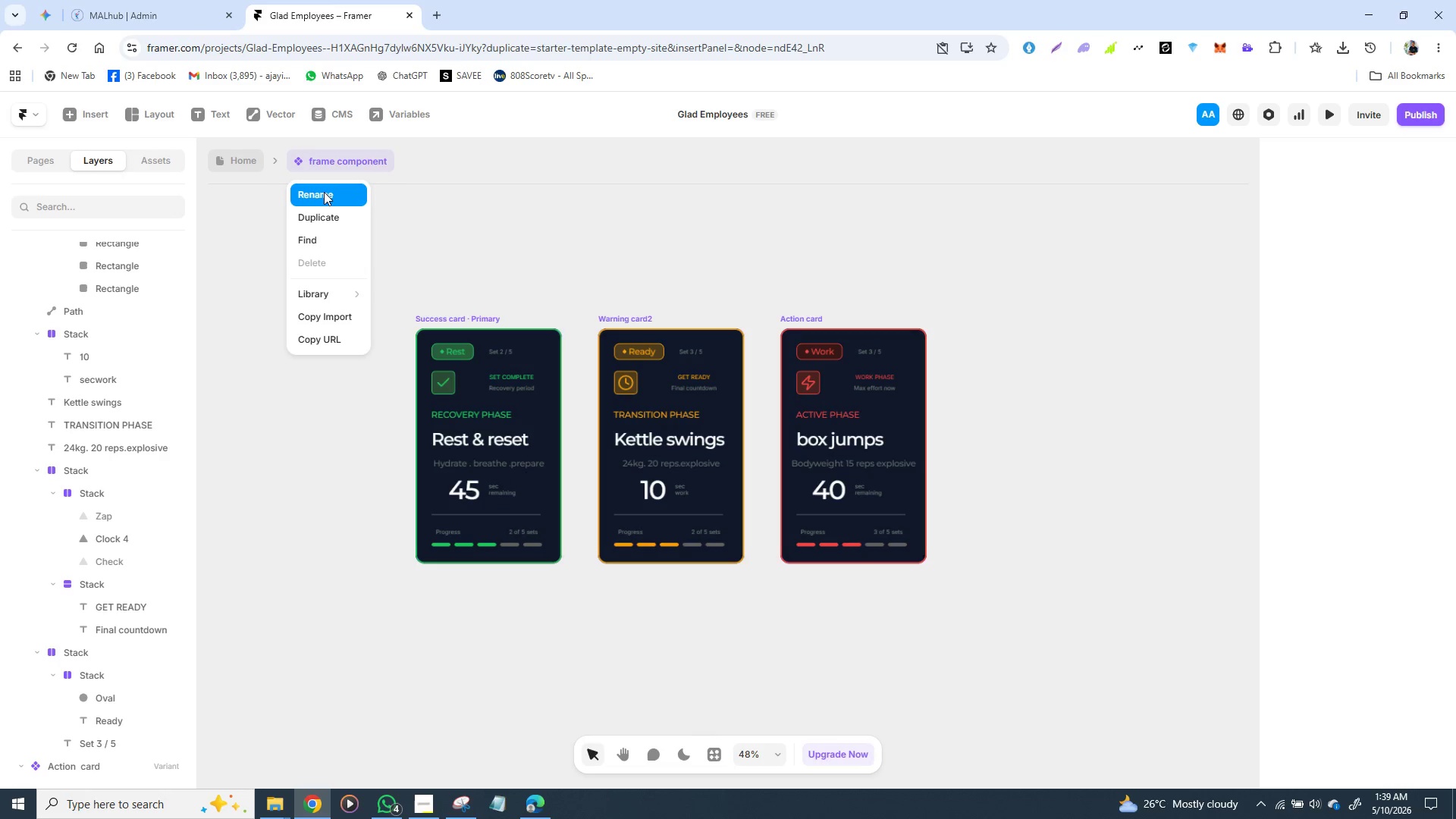 
left_click([319, 199])
 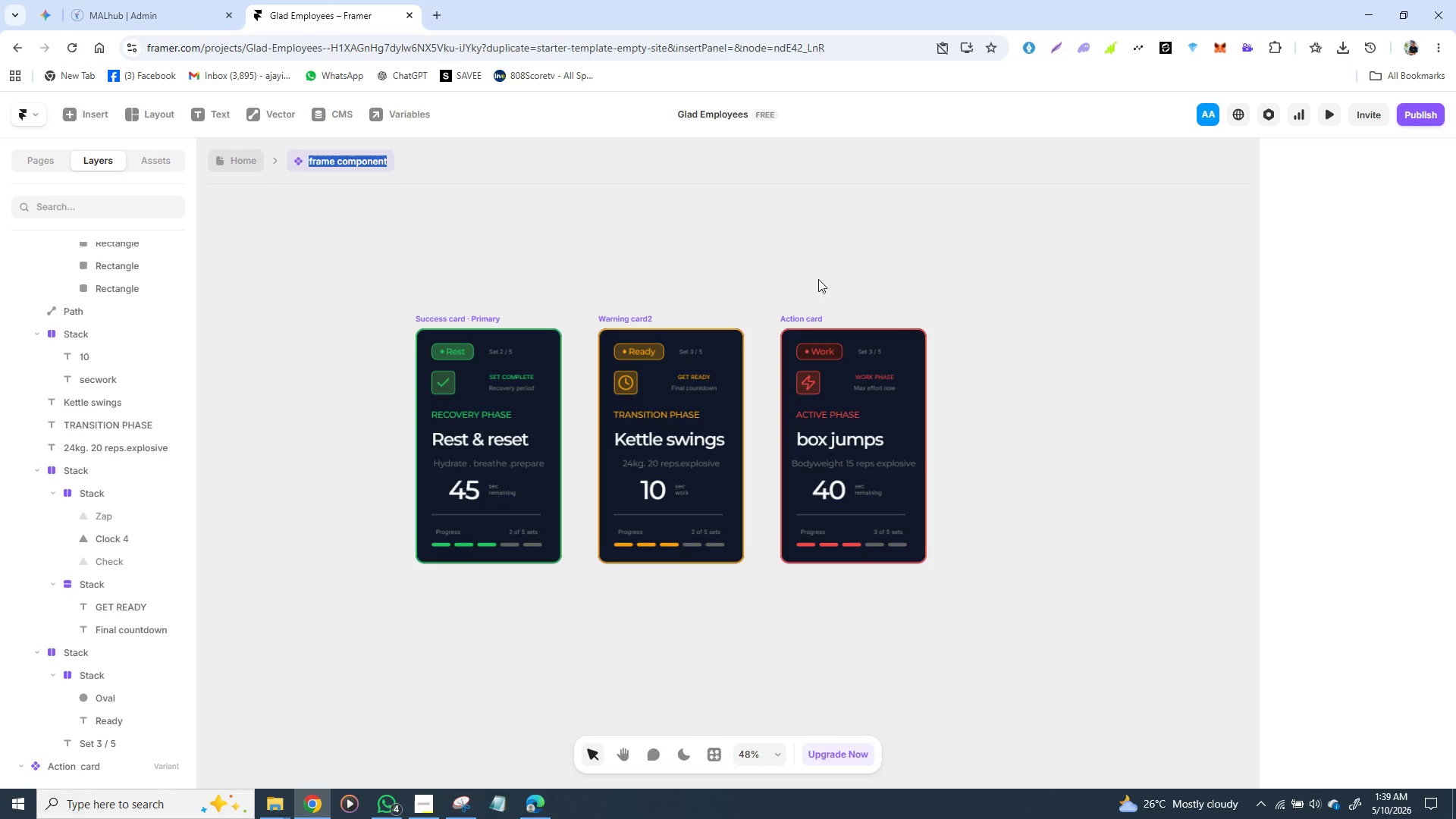 
type(,)
key(Backspace)
type(Main )
 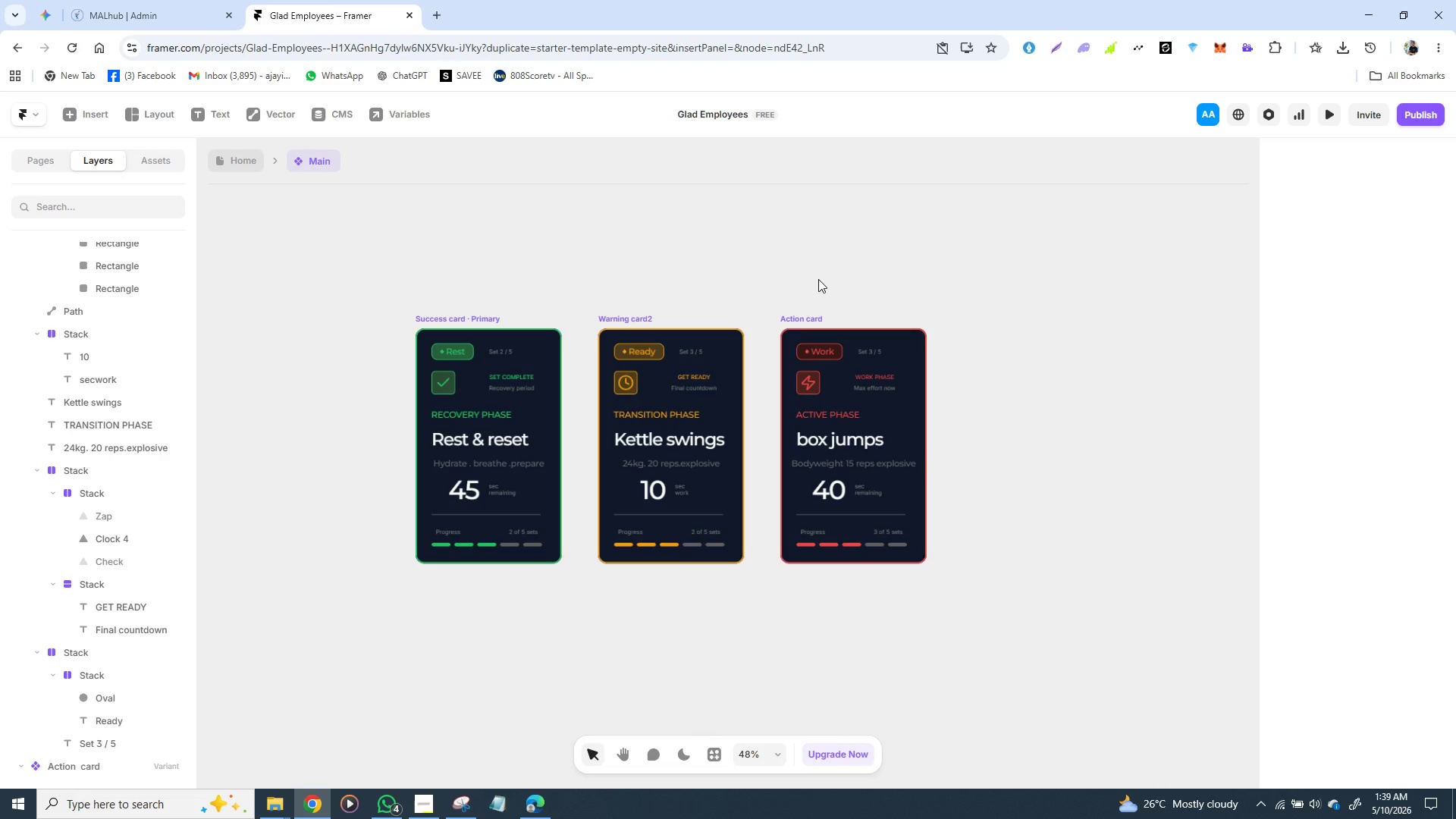 
type(-card )
 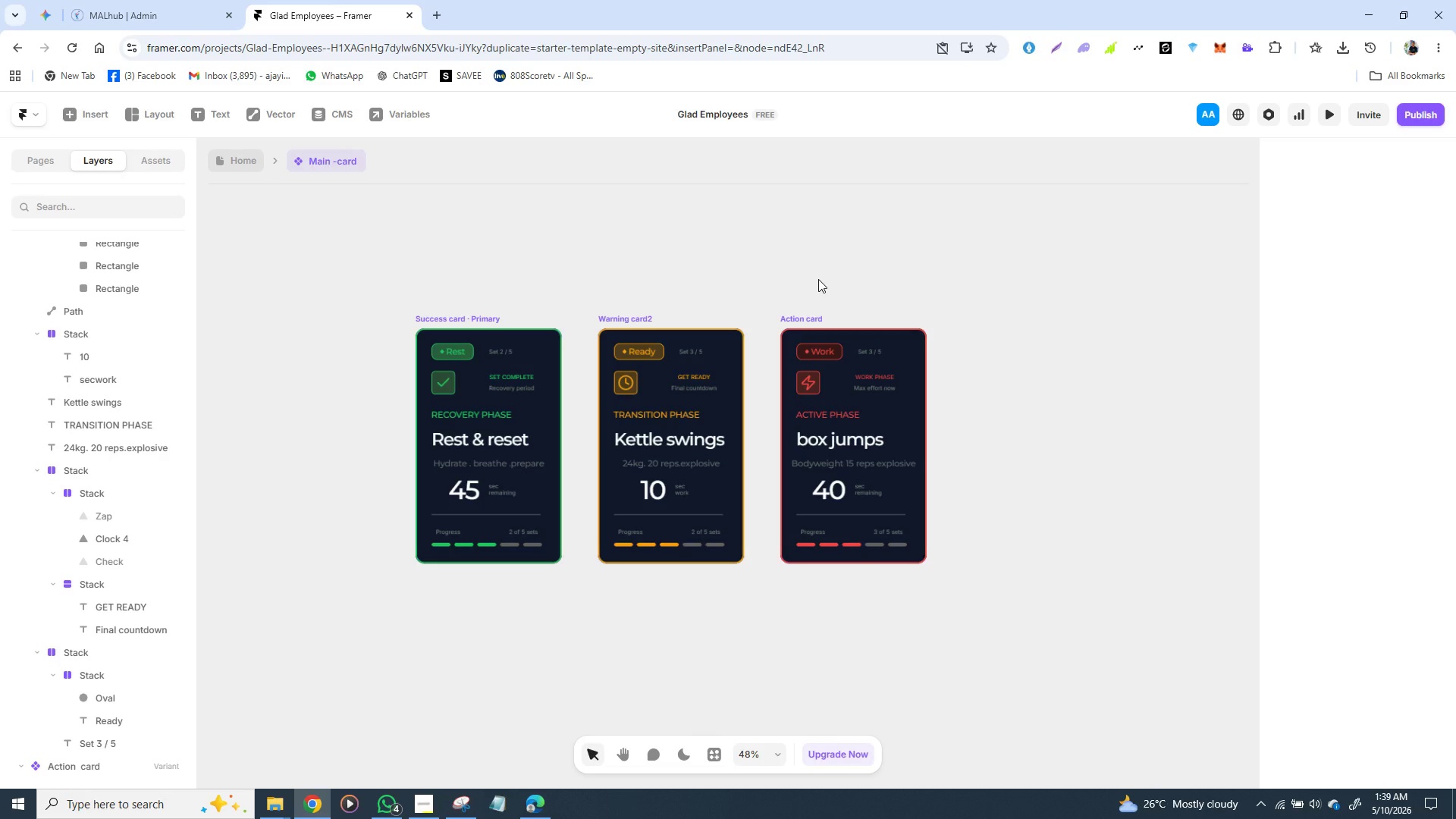 
wait(5.36)
 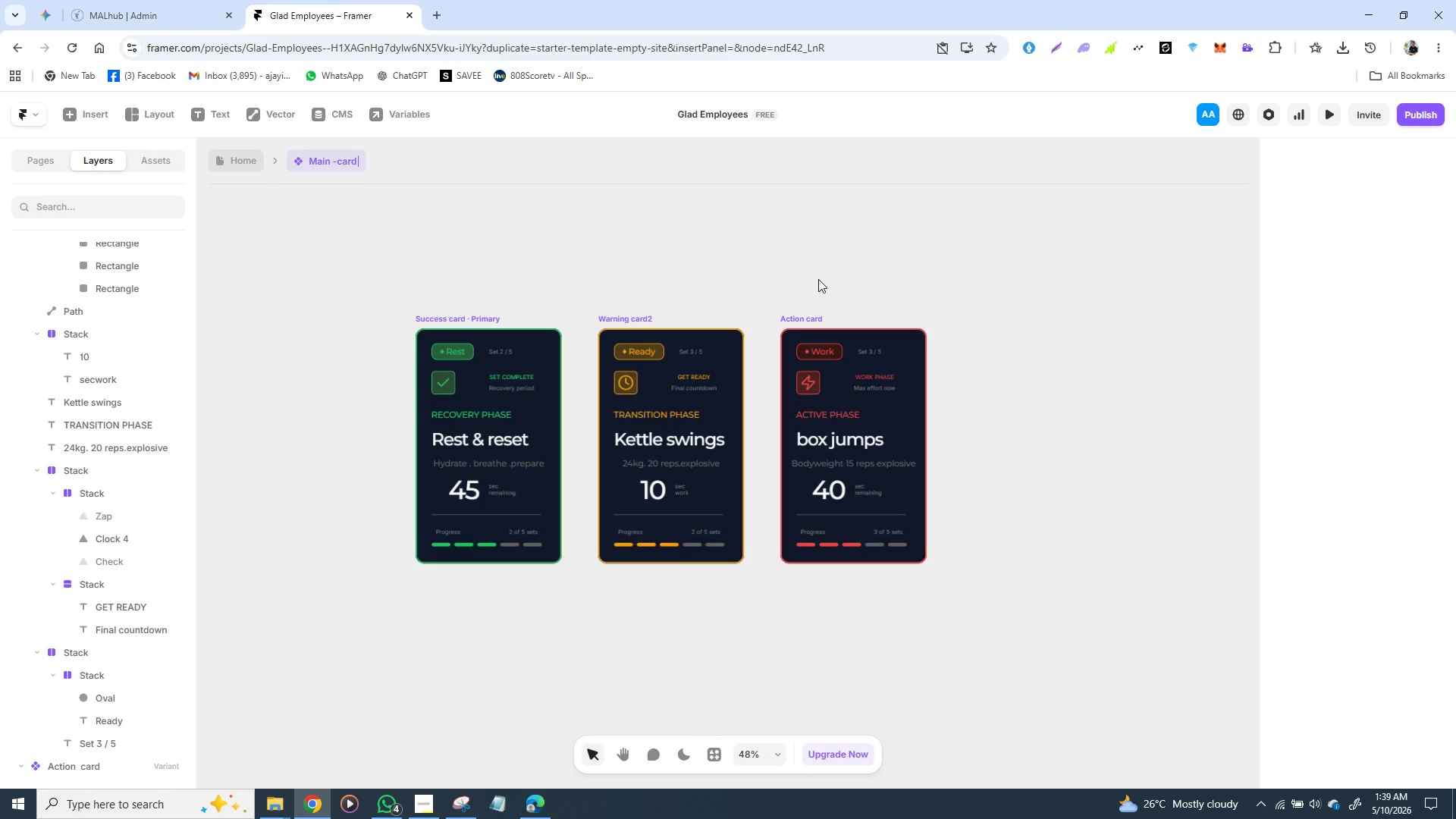 
type(- con)
key(Backspace)
type(tan)
 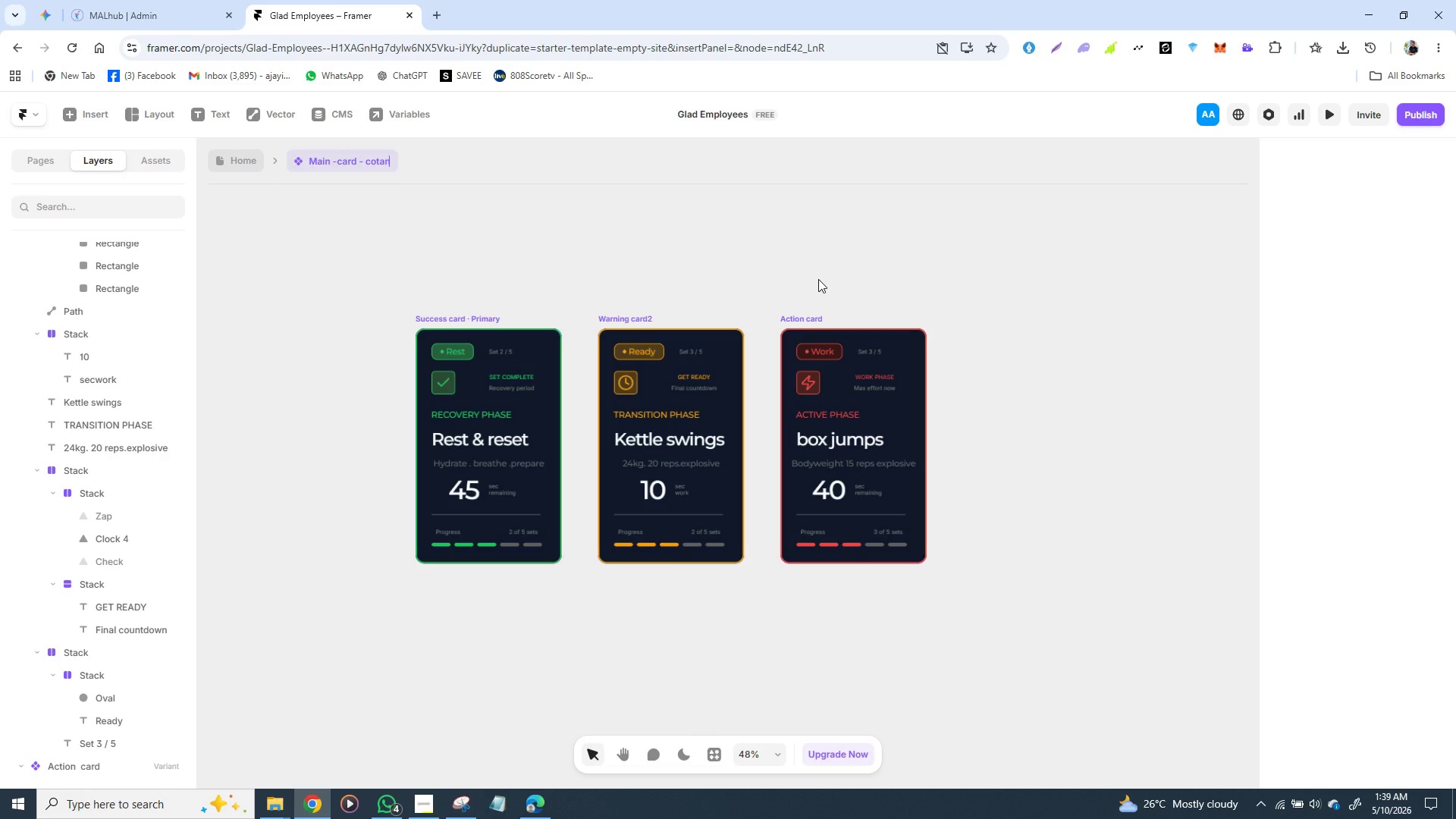 
key(Backspace)
key(Backspace)
key(Backspace)
type(ntainer)
 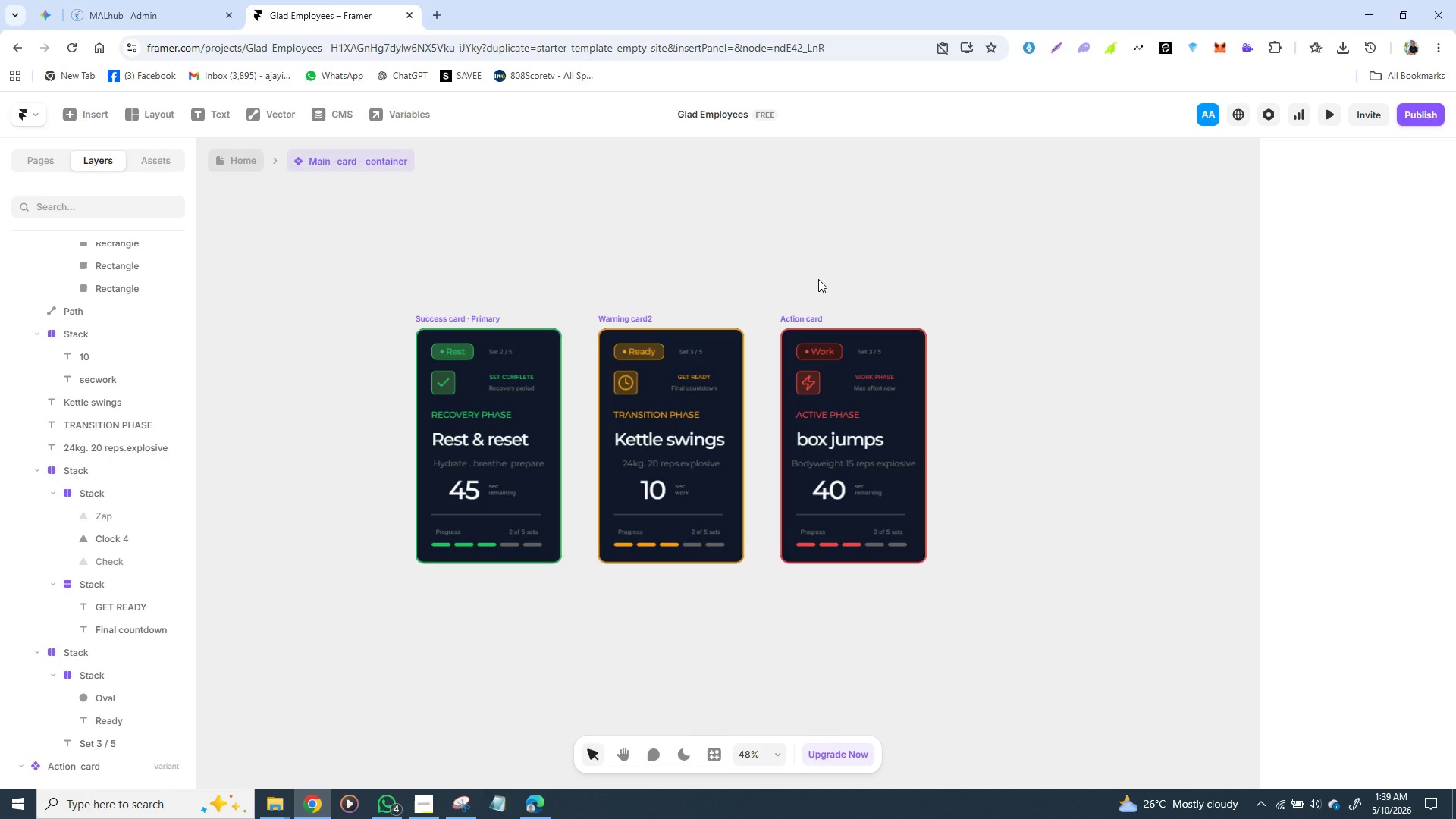 
left_click([821, 280])
 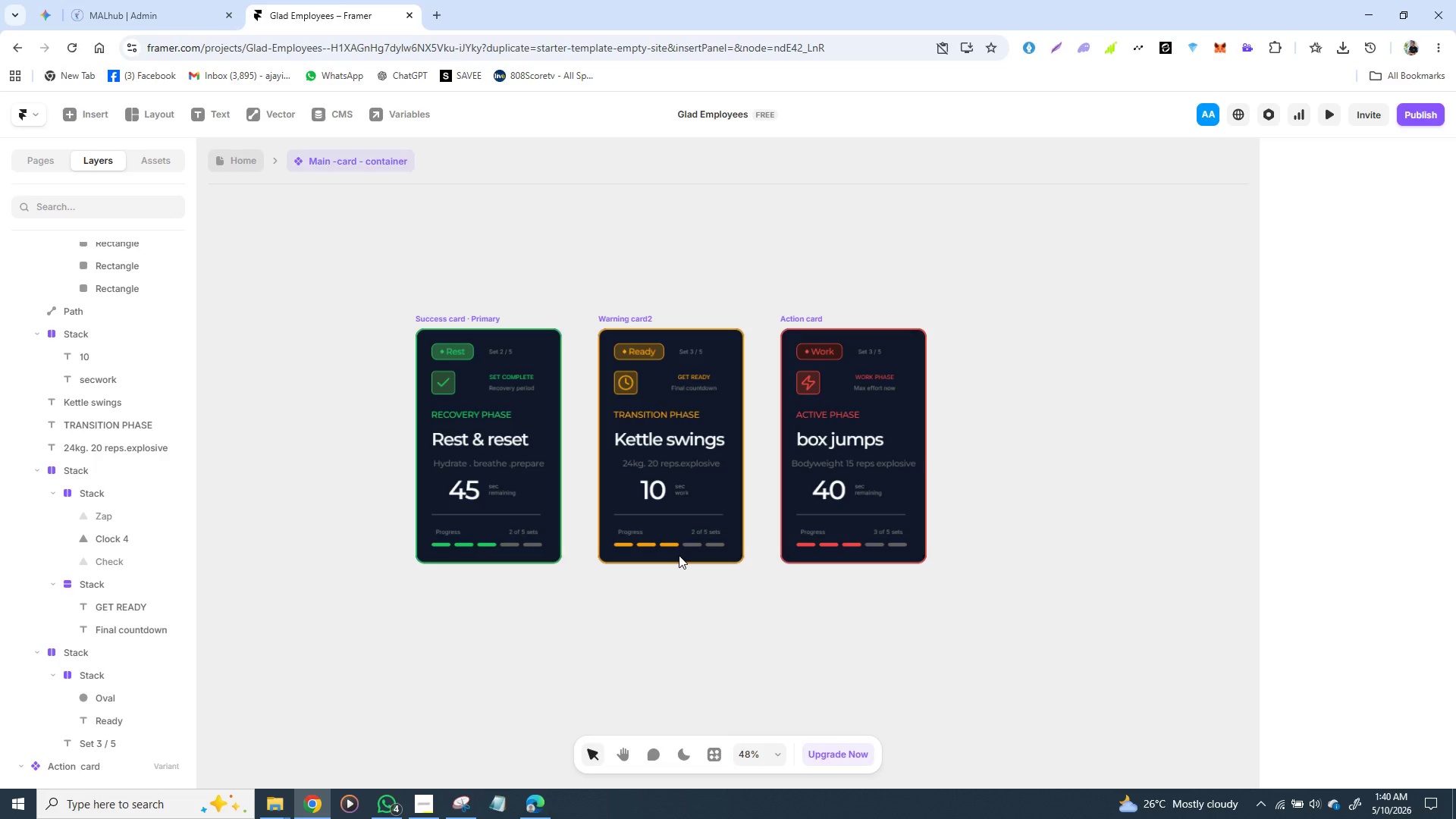 
wait(61.62)
 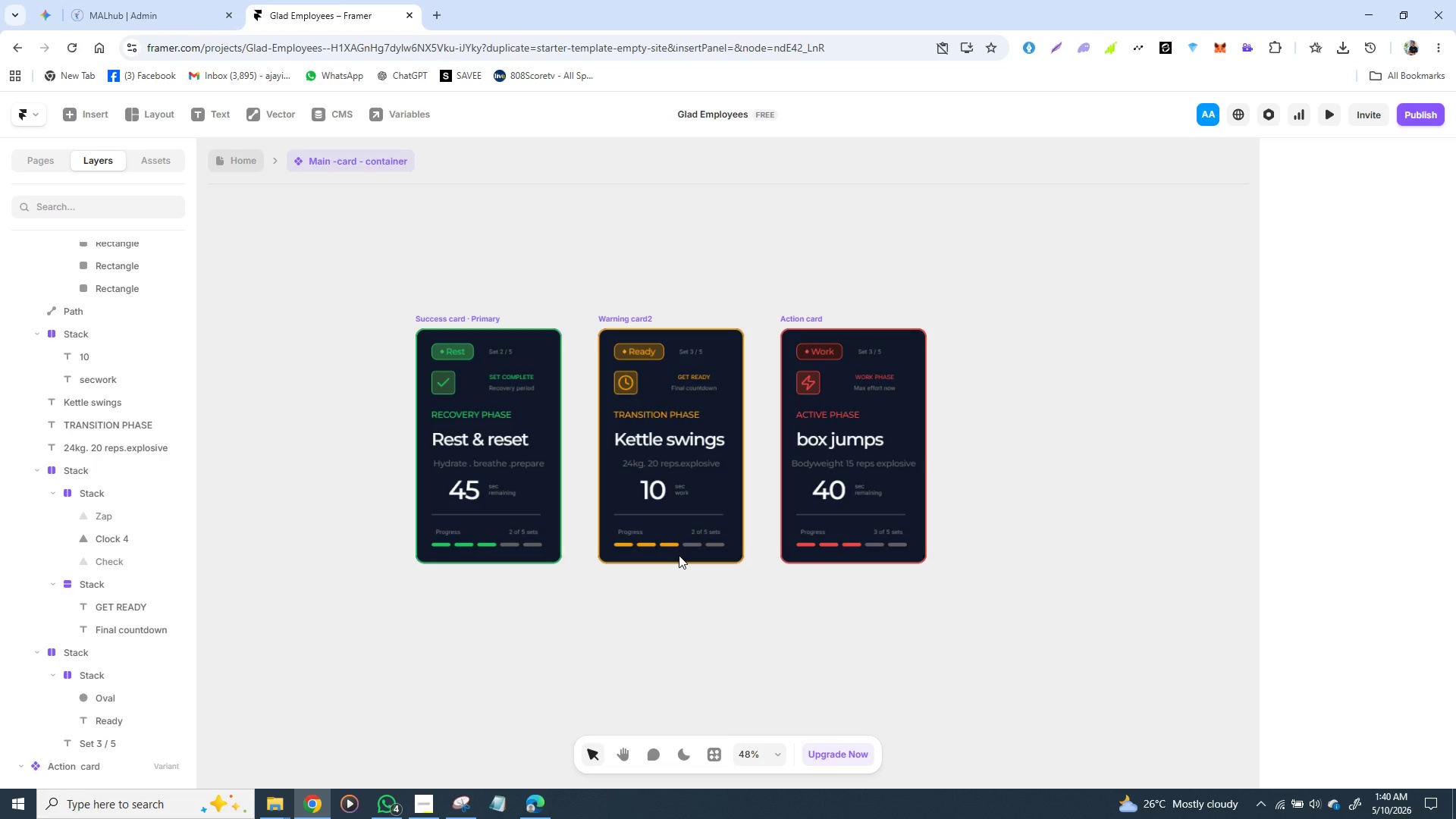 
left_click([479, 317])
 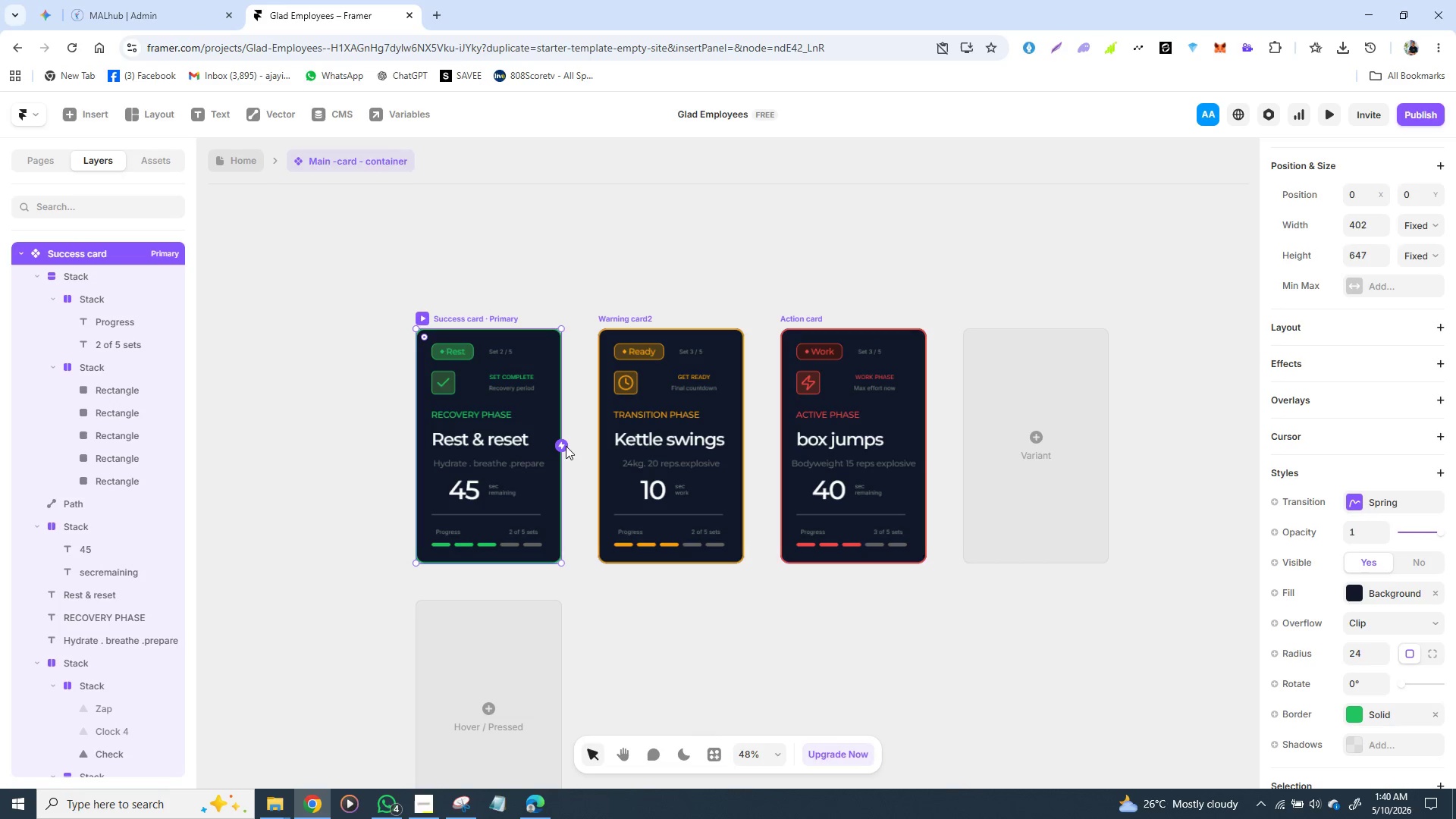 
left_click_drag(start_coordinate=[563, 446], to_coordinate=[626, 446])
 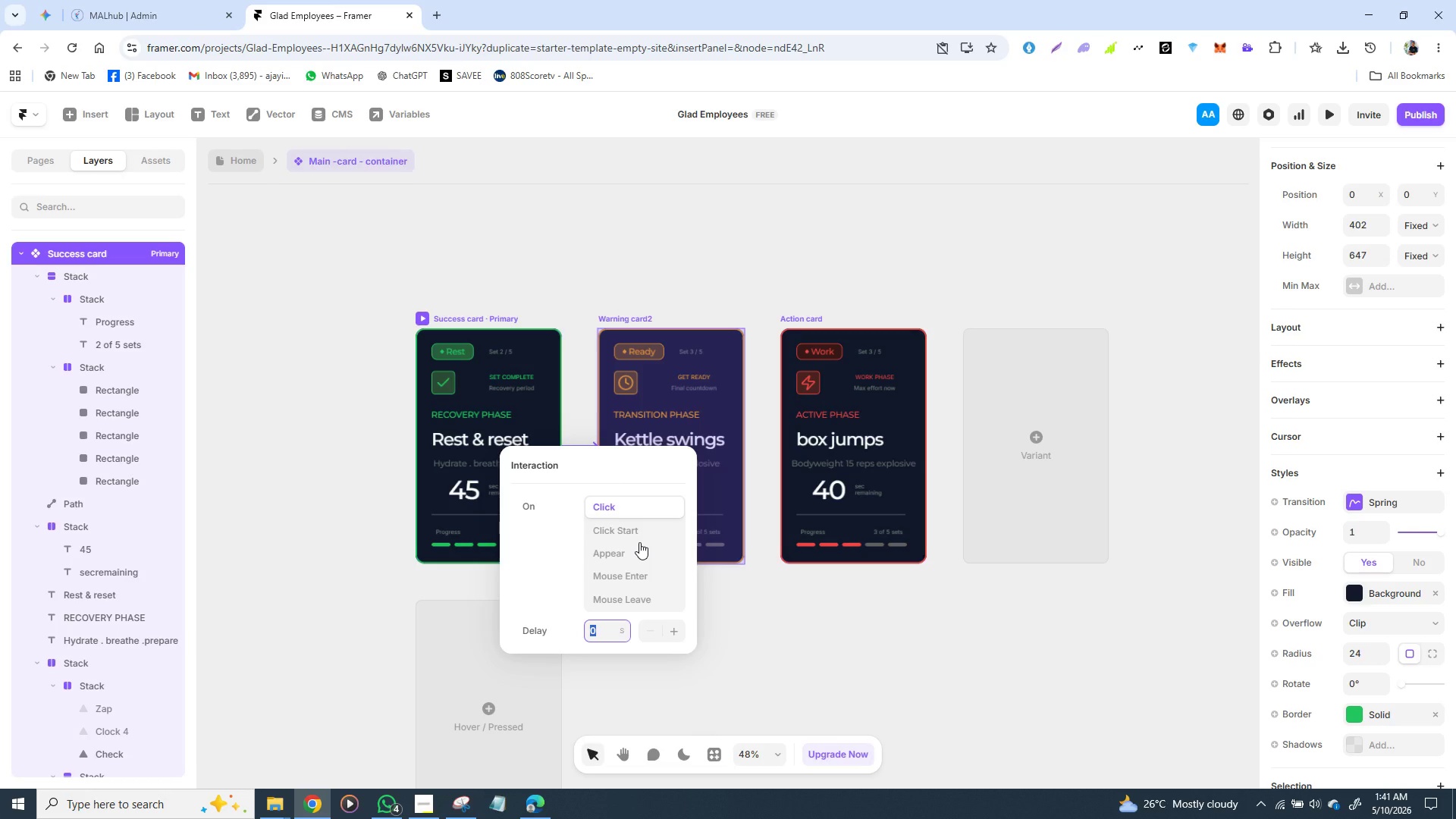 
wait(13.73)
 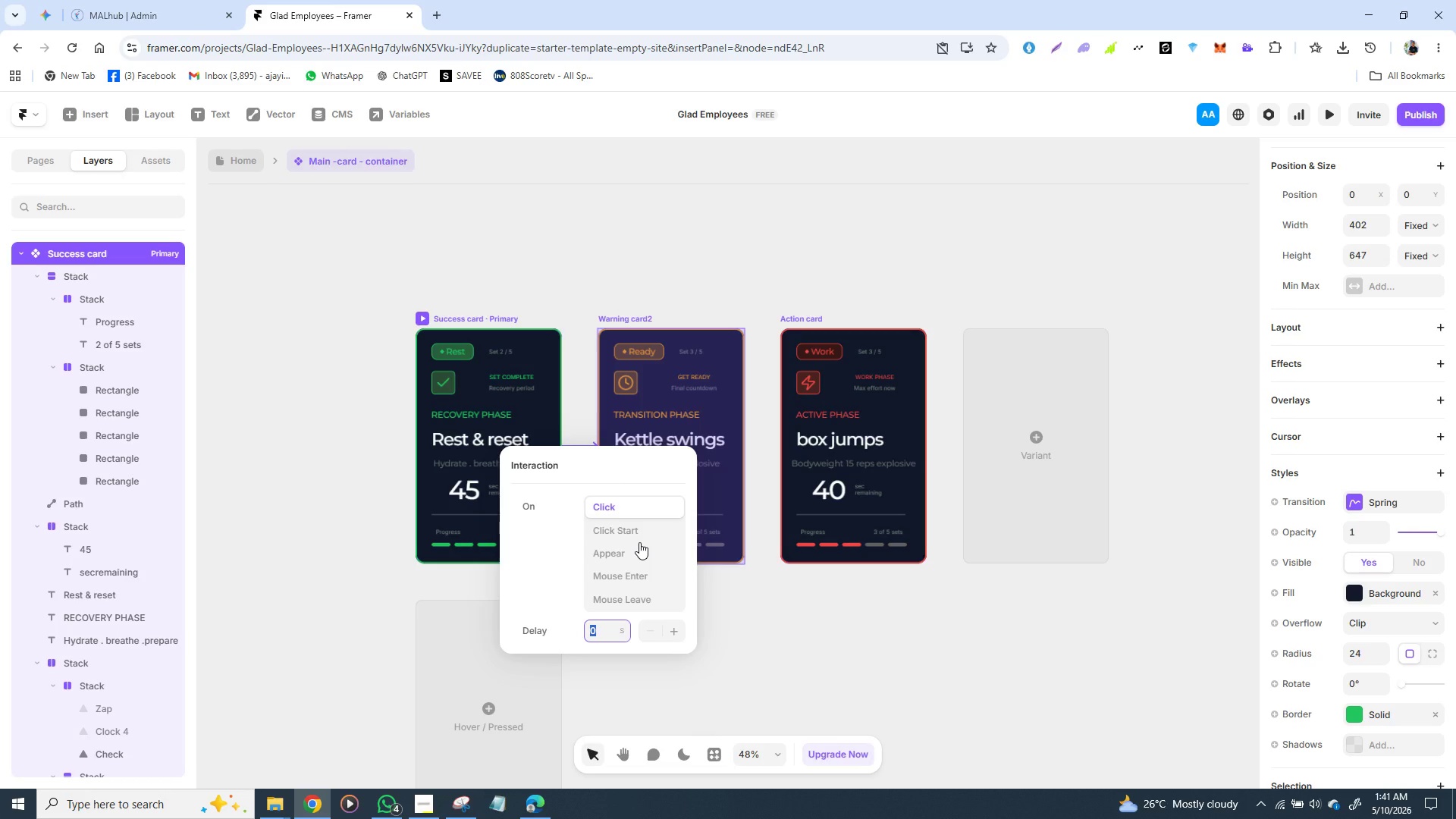 
left_click([643, 510])
 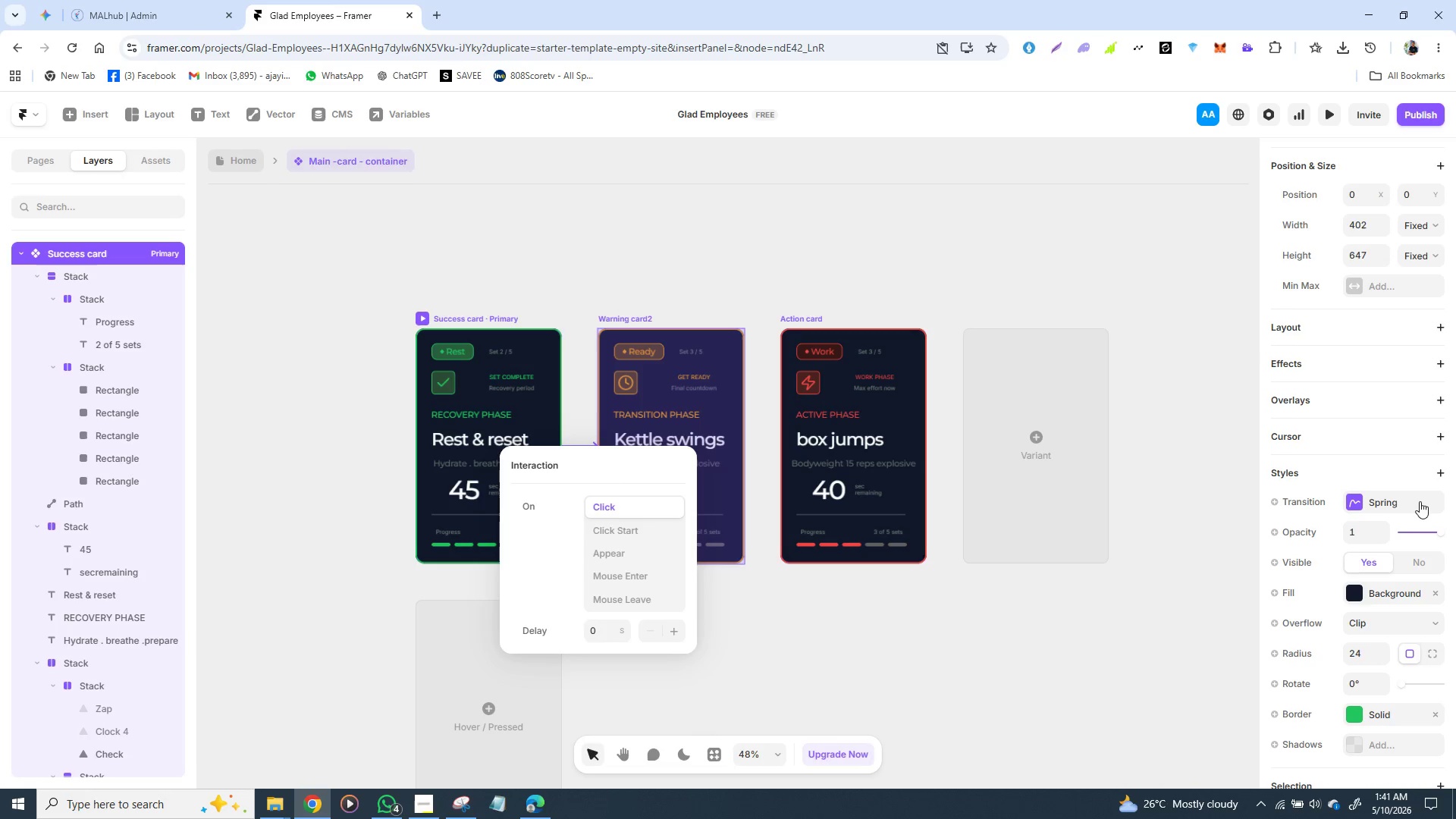 
left_click([1405, 504])
 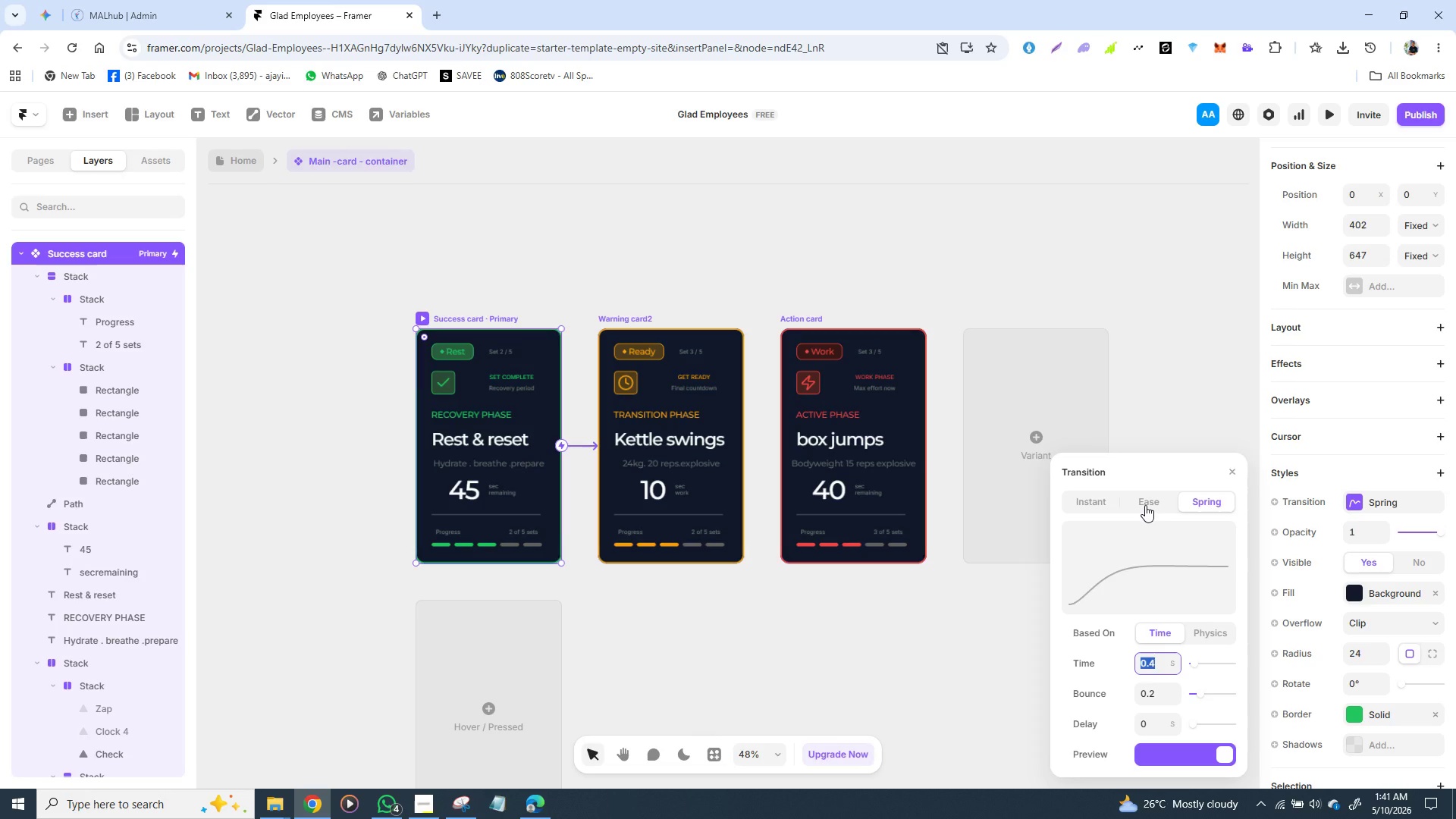 
left_click([1145, 505])
 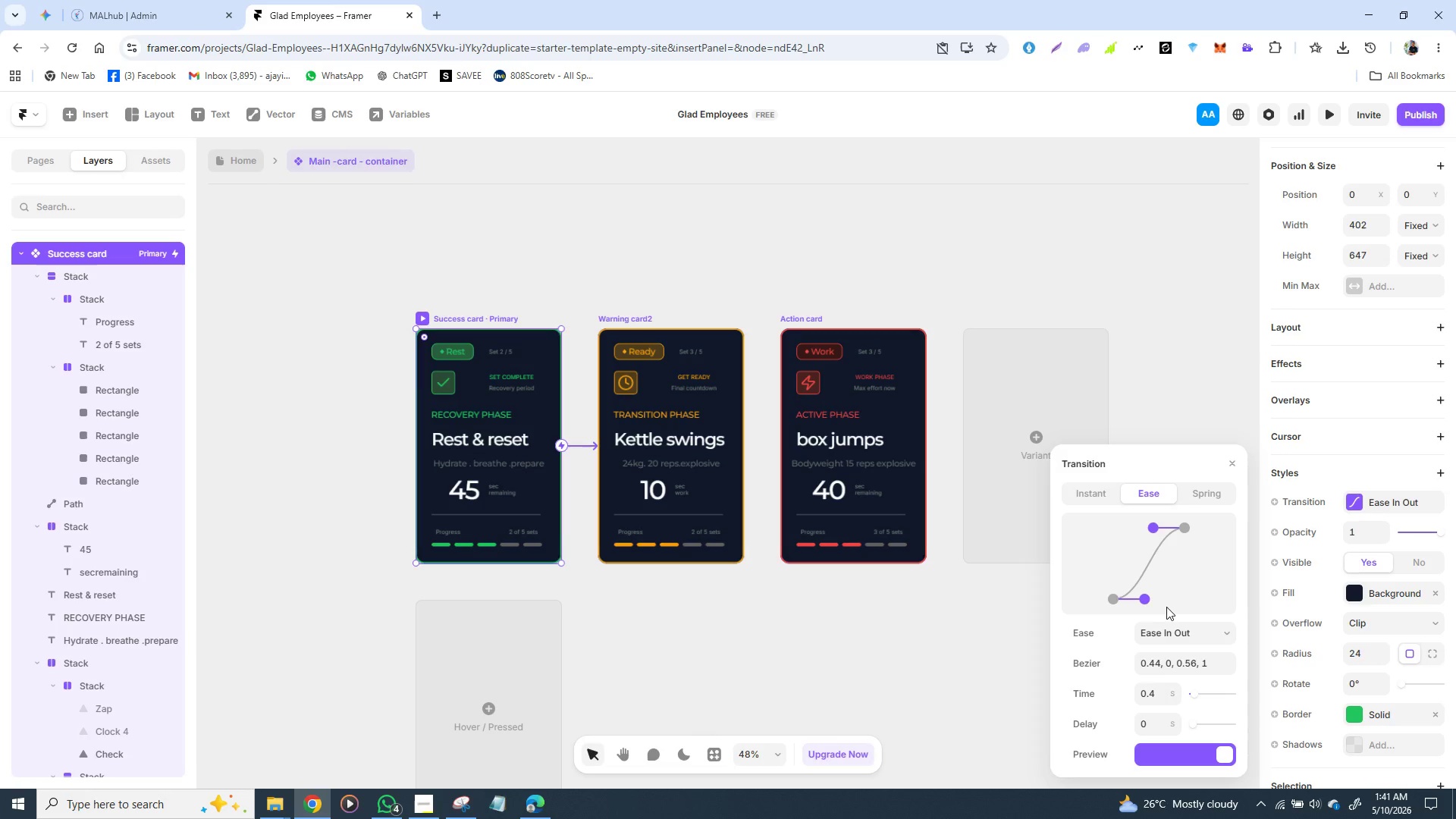 
wait(20.58)
 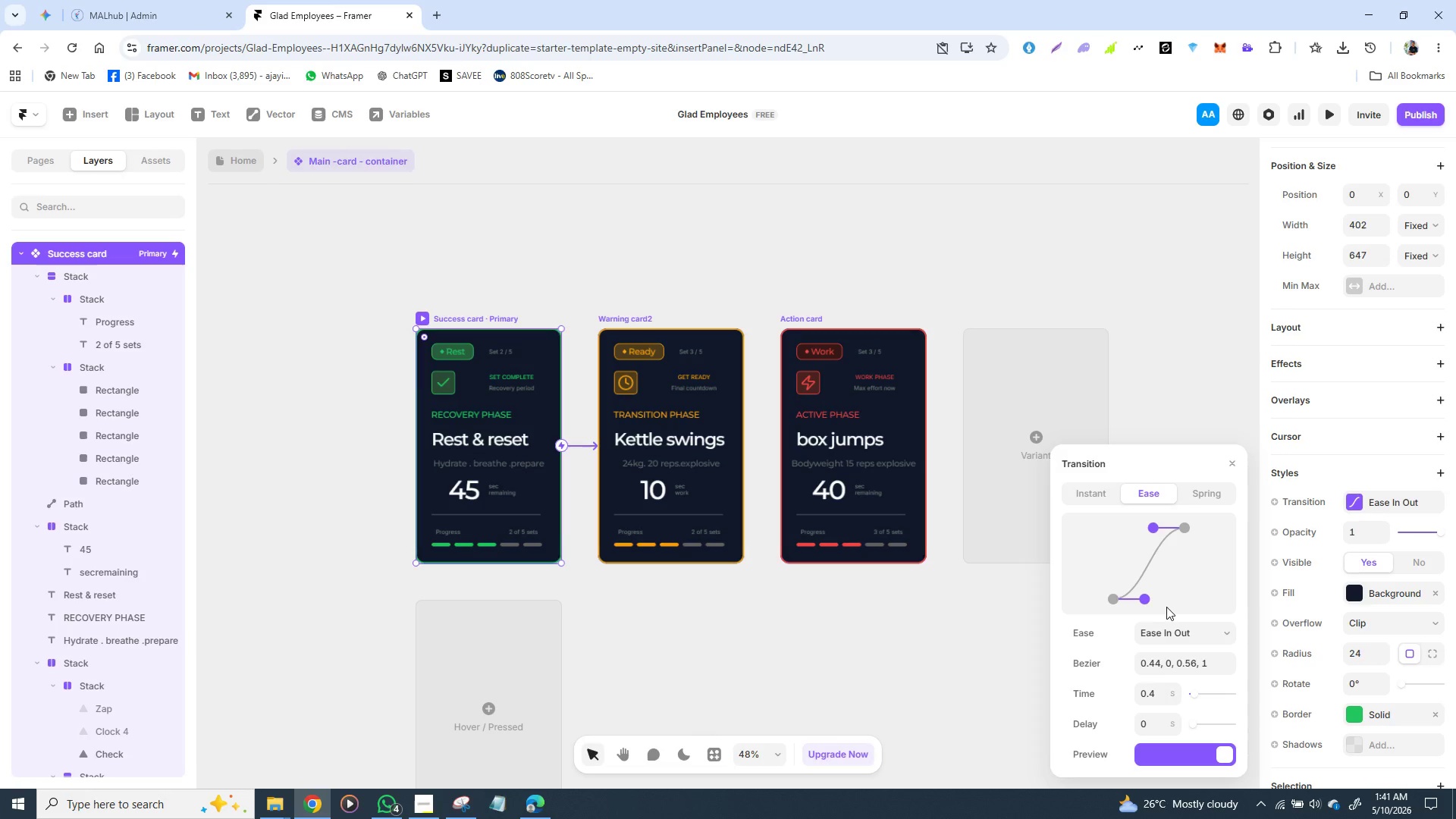 
scroll: coordinate [1200, 658], scroll_direction: down, amount: 4.0
 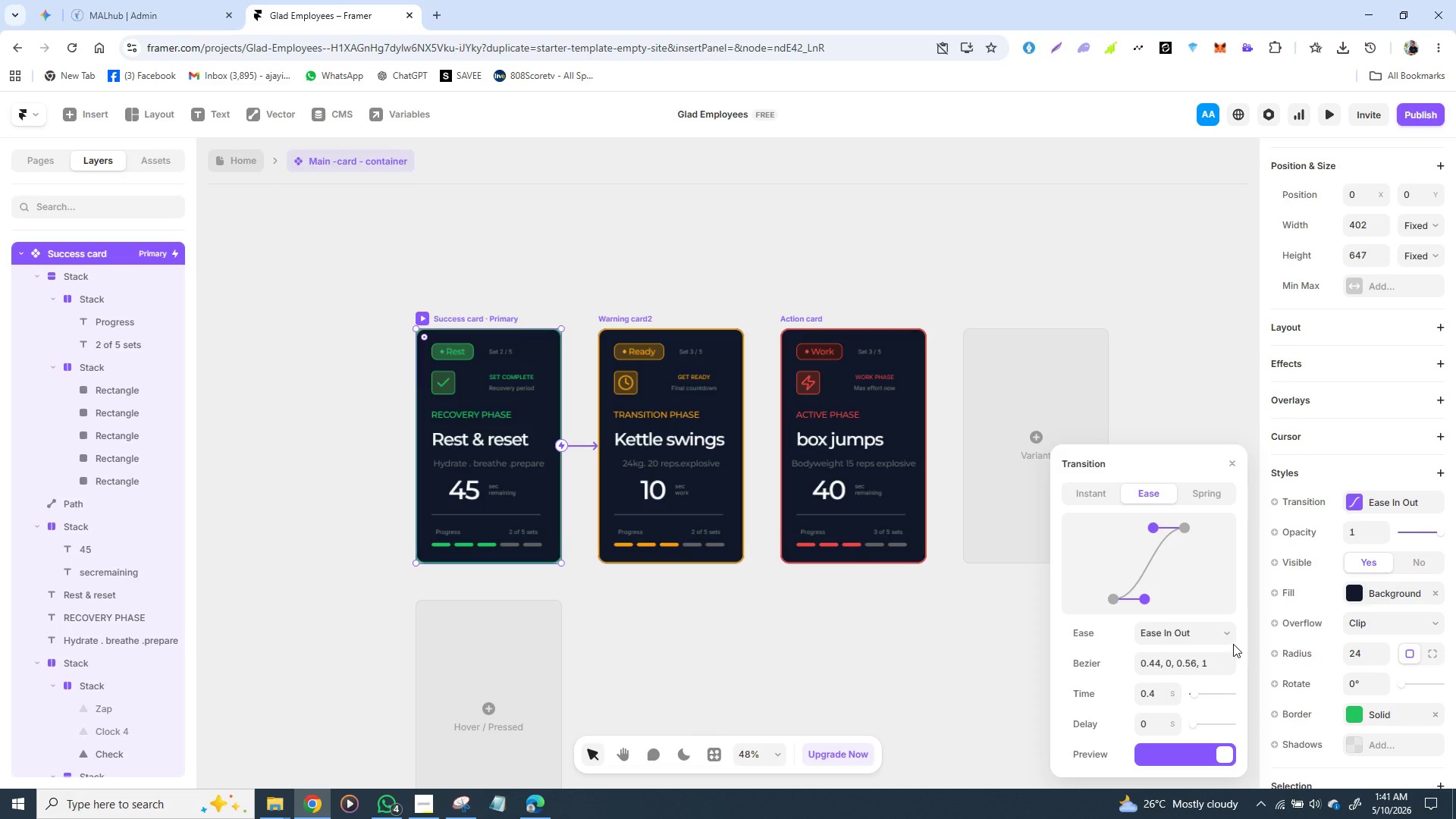 
left_click([1230, 635])
 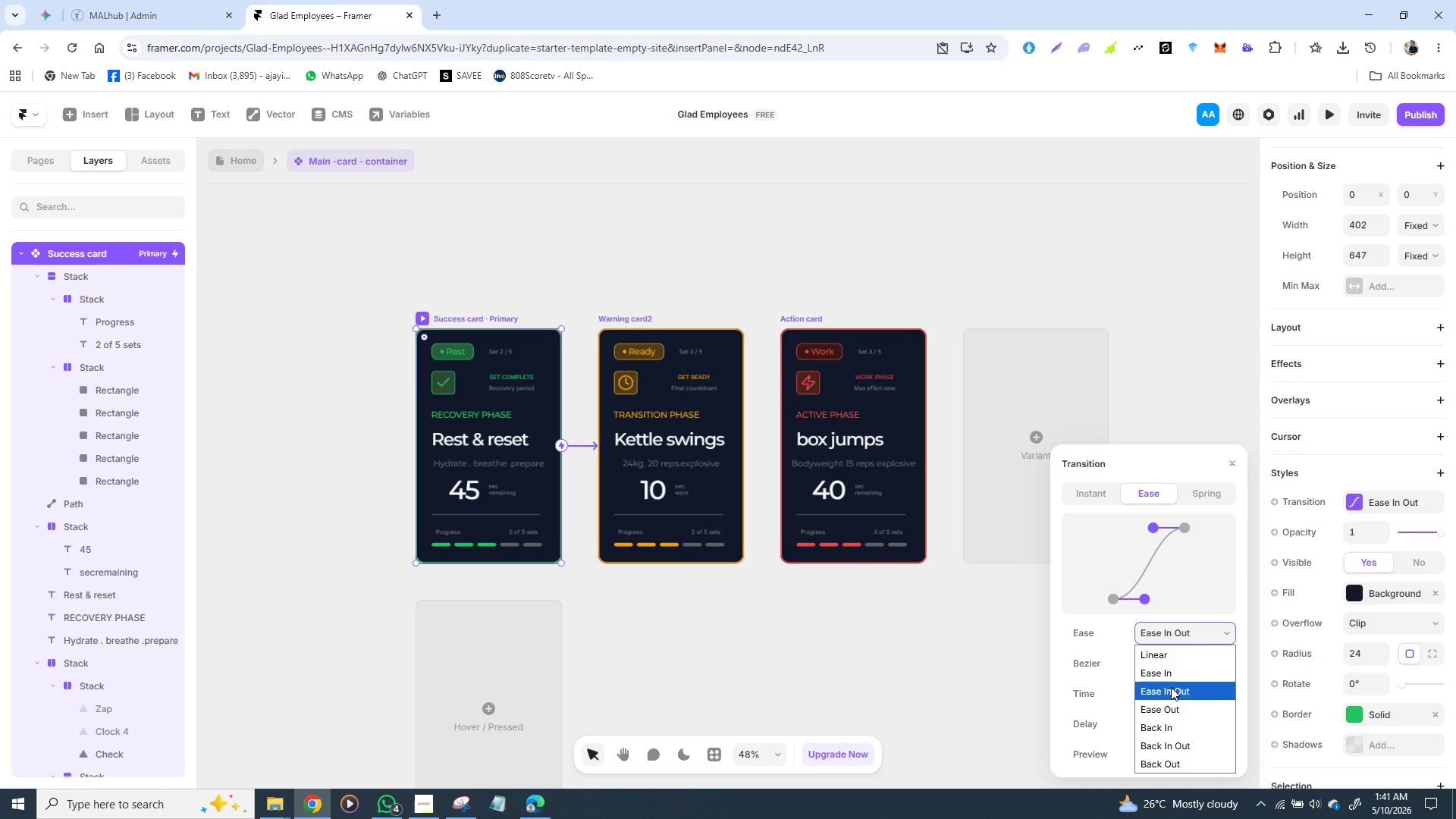 
wait(19.92)
 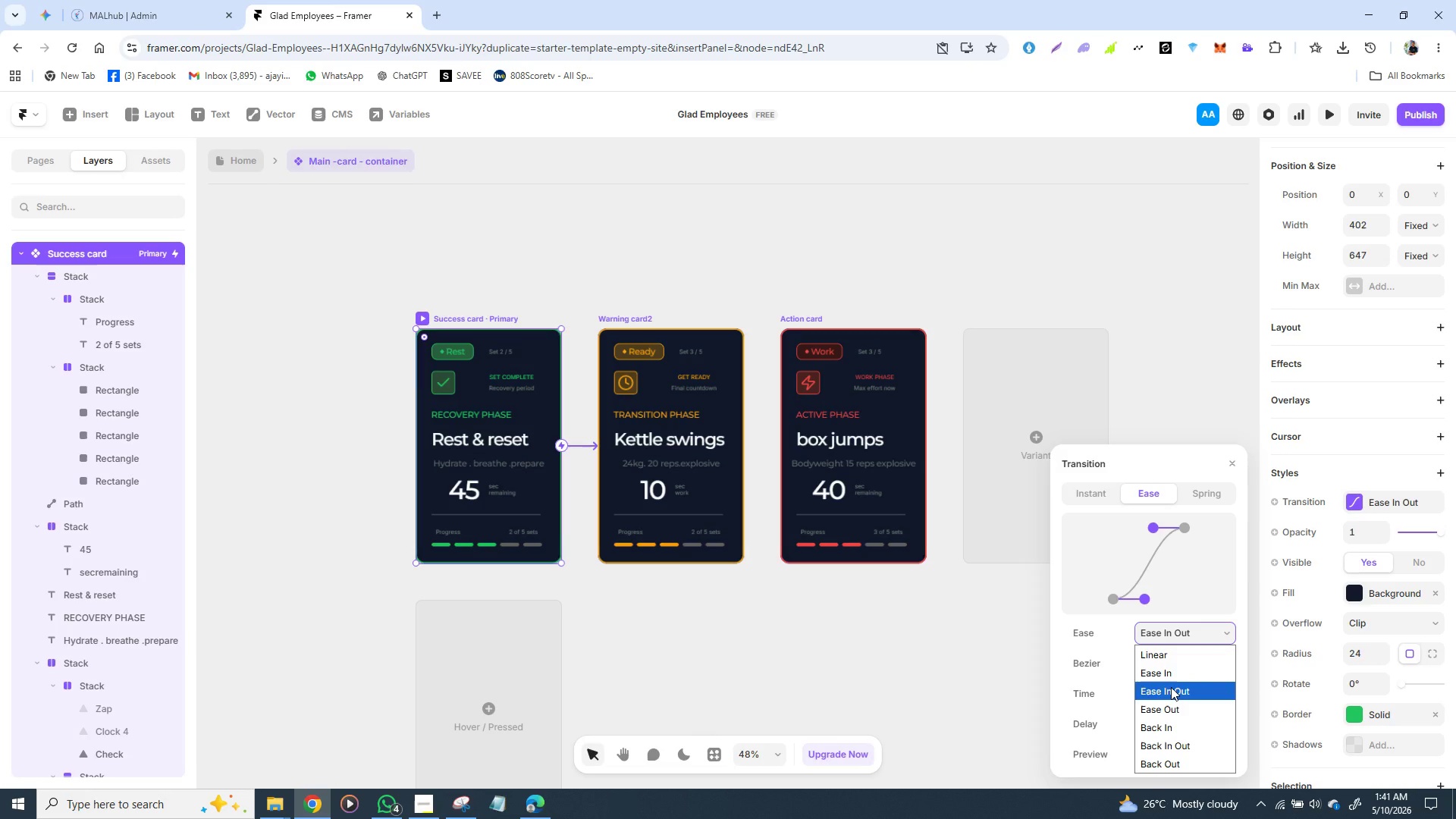 
left_click([1181, 673])
 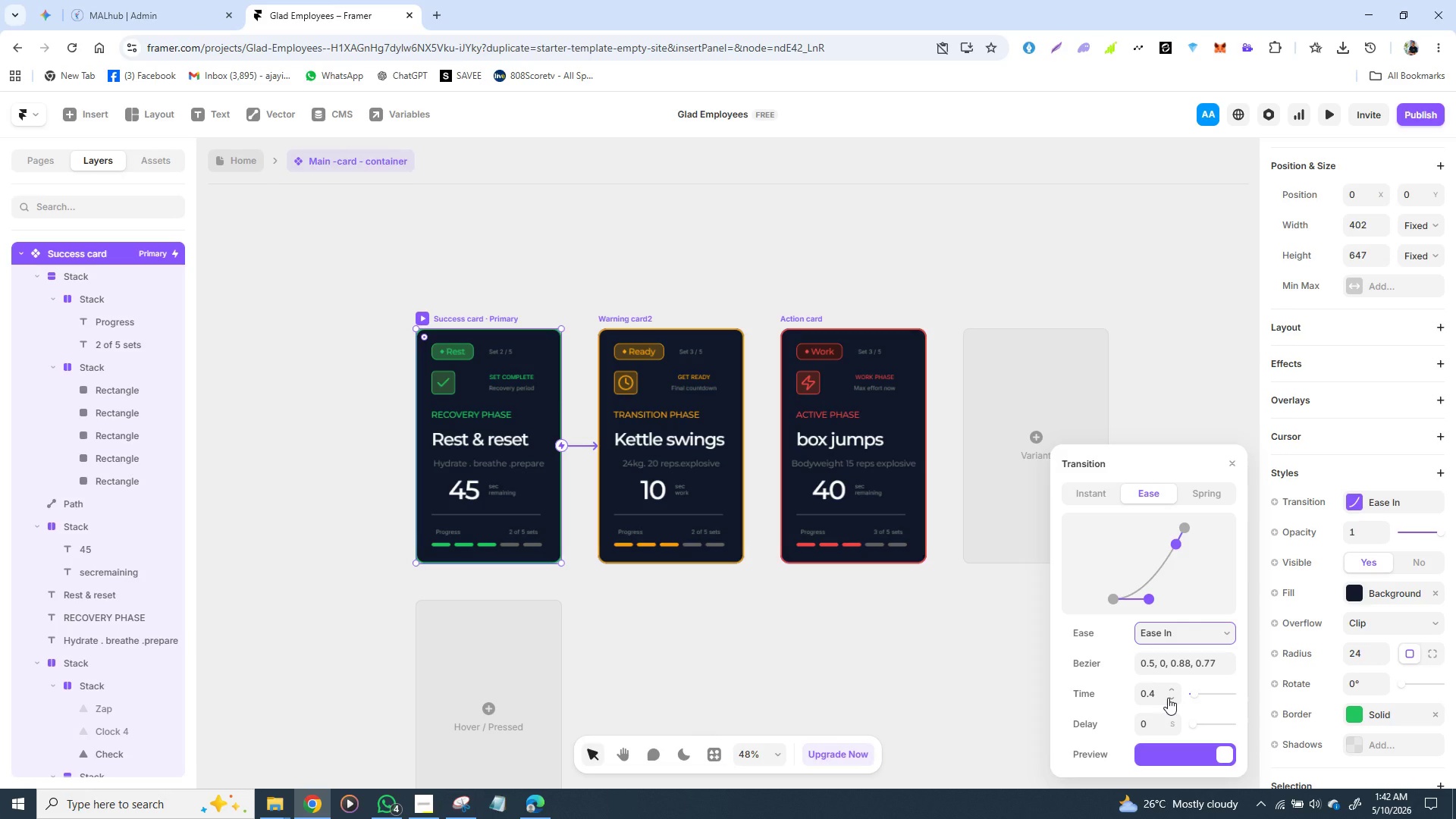 
wait(5.72)
 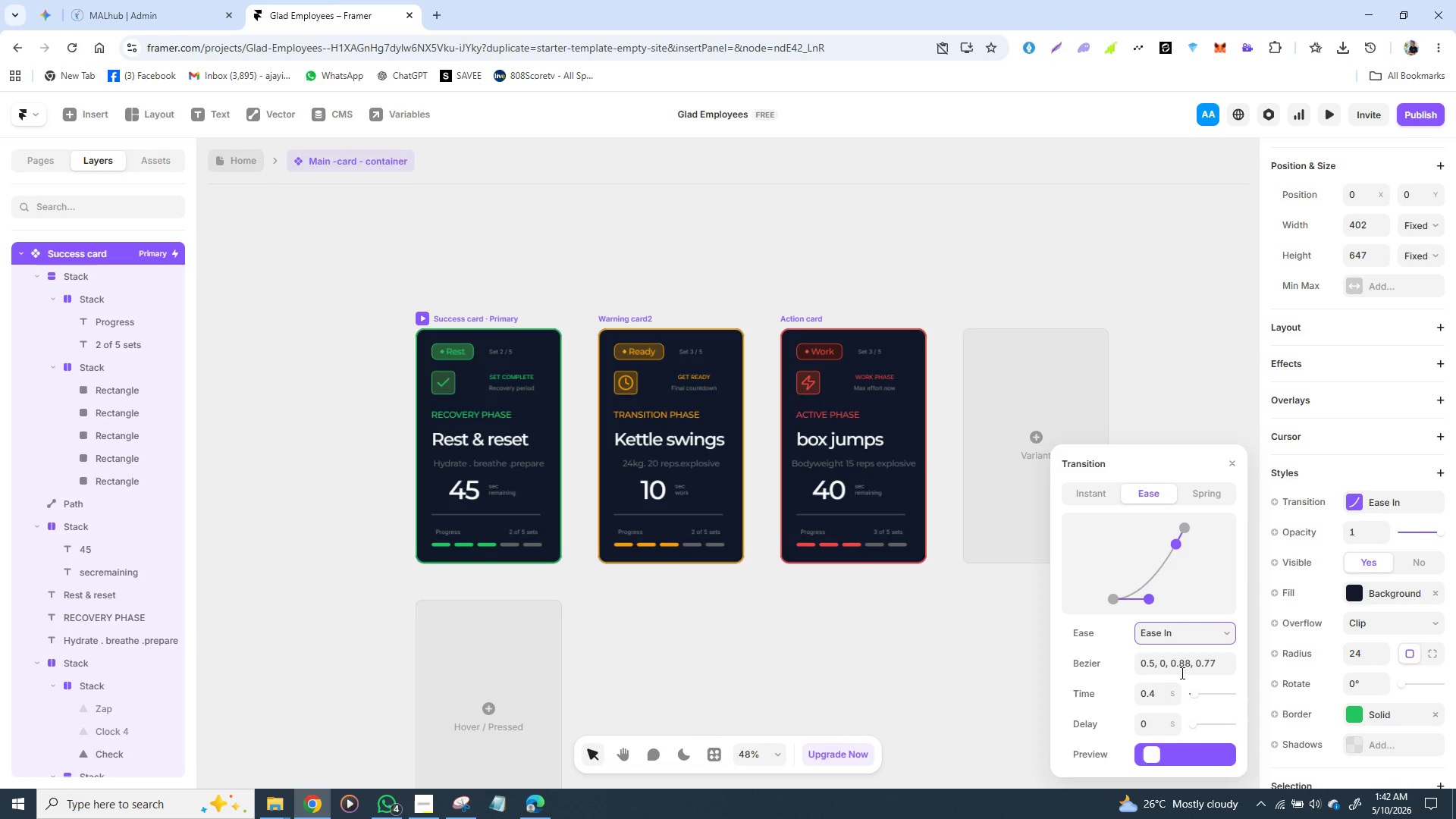 
scroll: coordinate [1168, 695], scroll_direction: down, amount: 3.0
 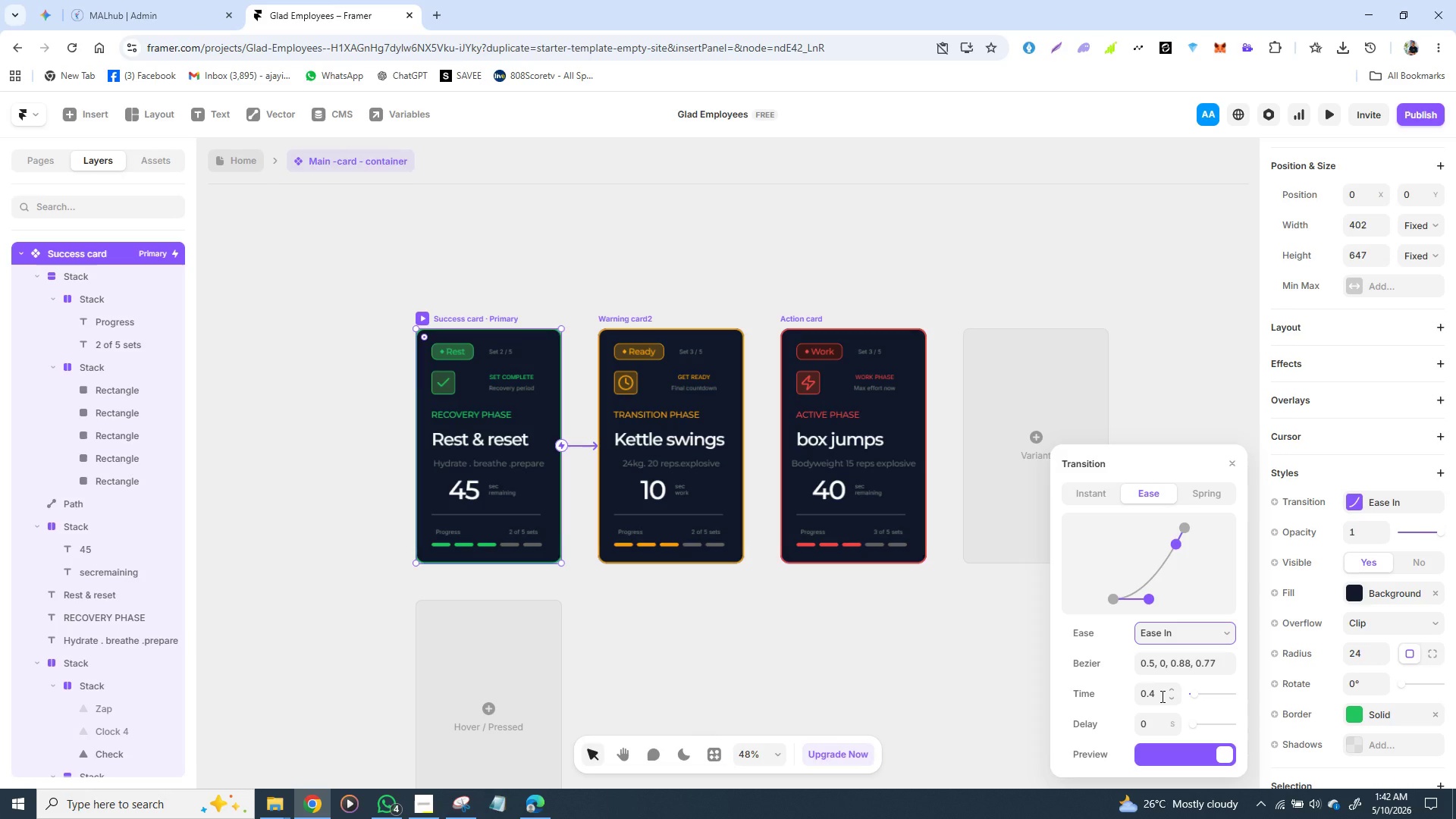 
wait(9.16)
 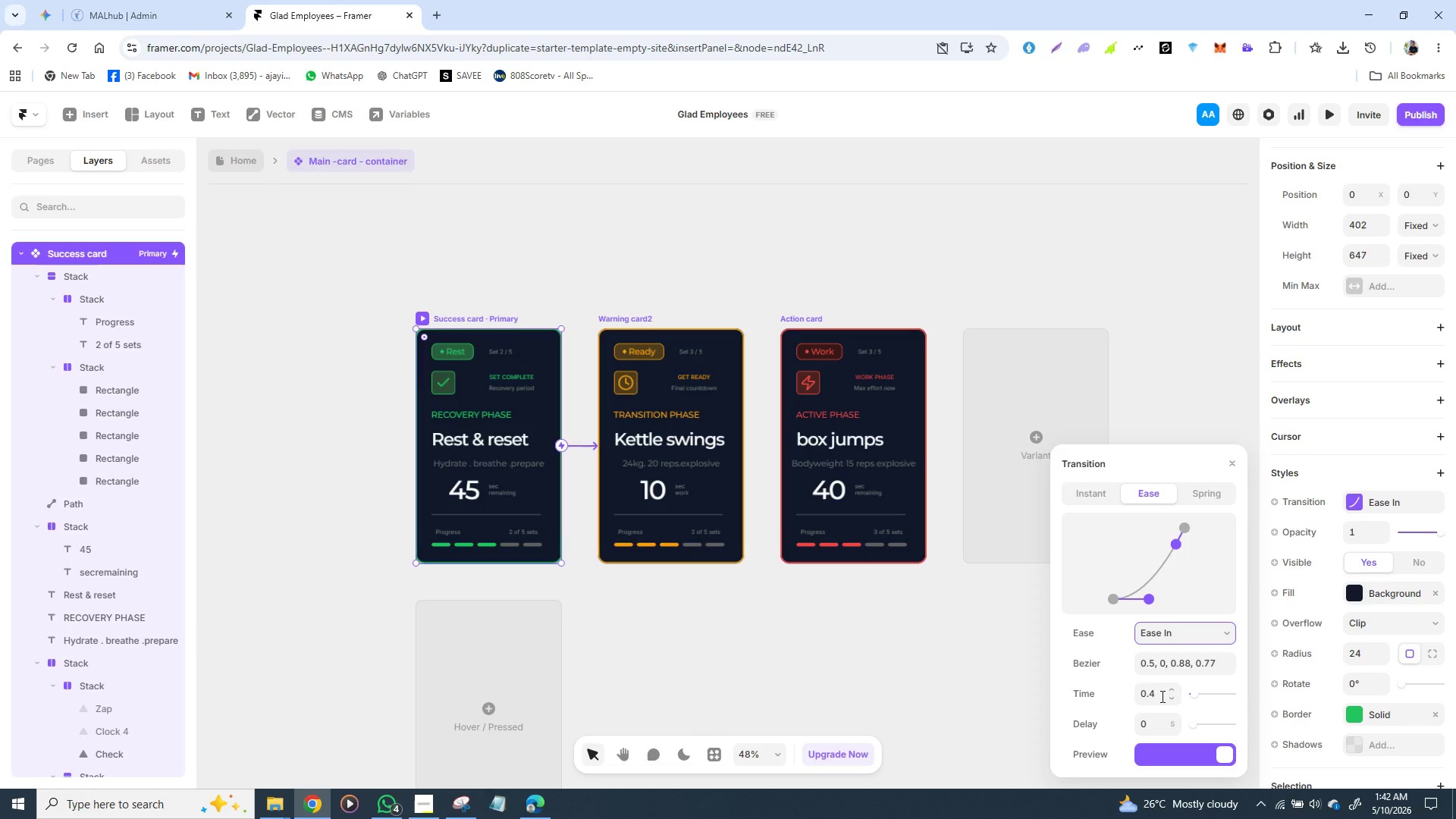 
left_click([1169, 661])
 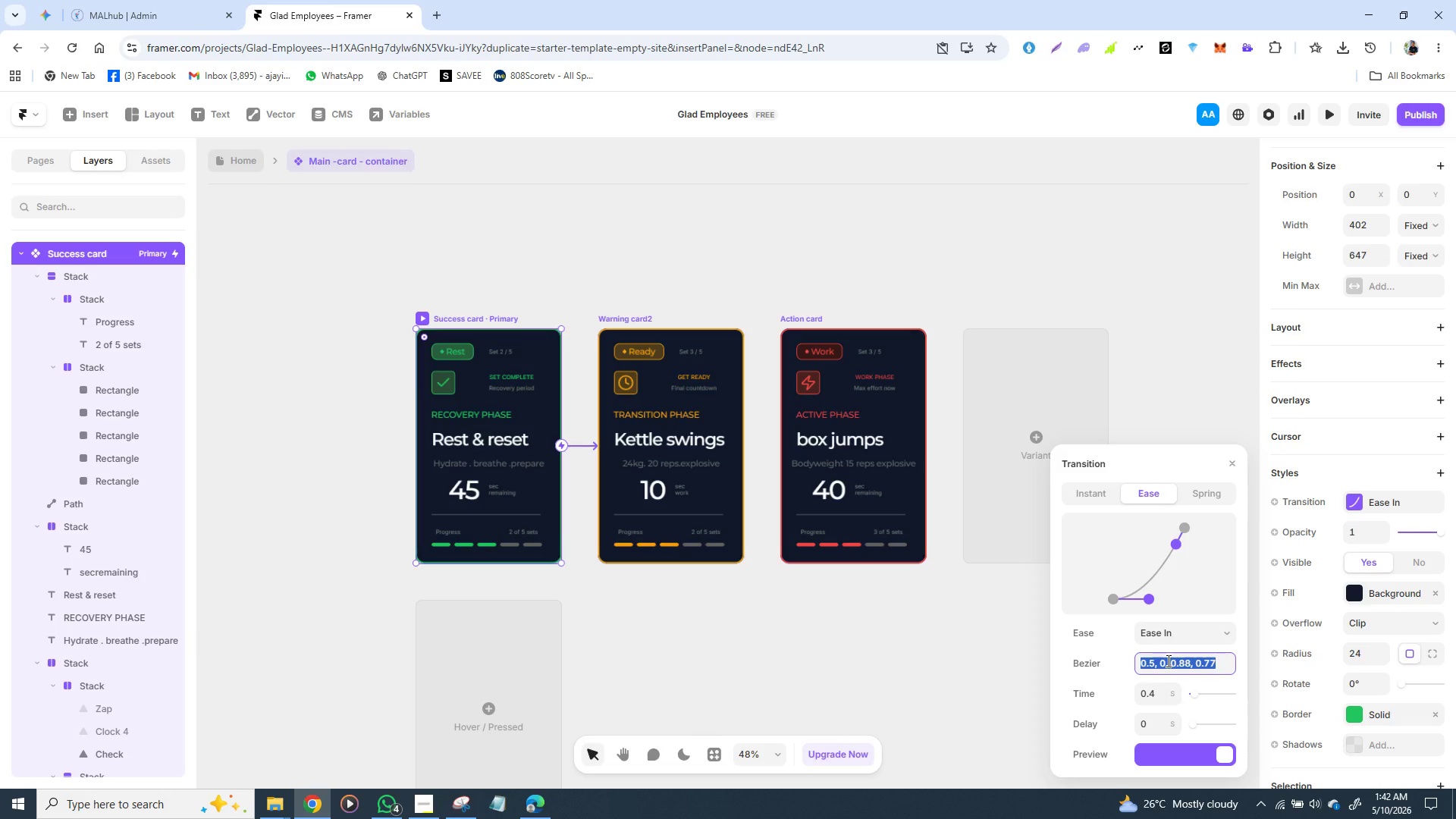 
key(E)
 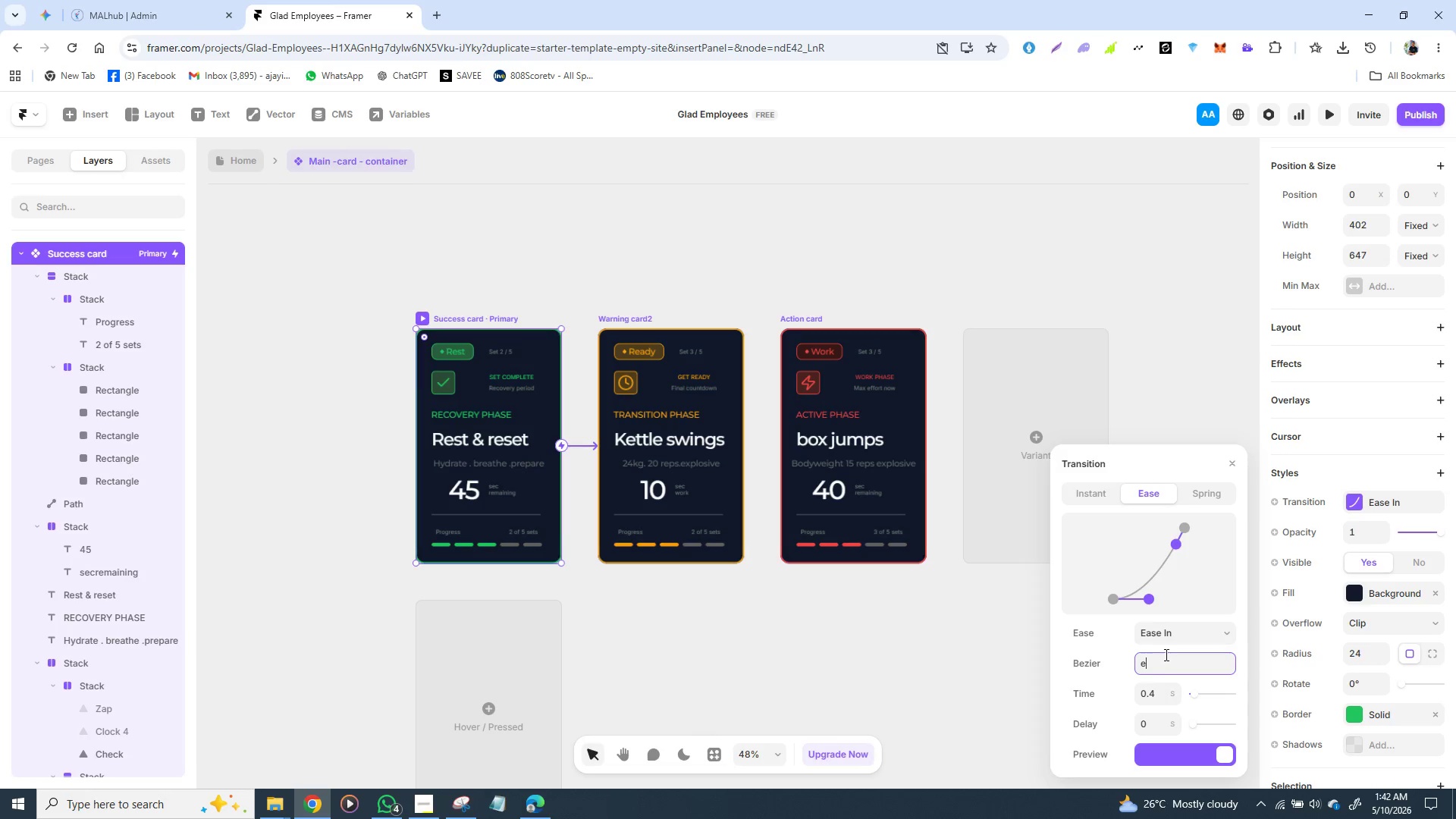 
key(Backspace)
 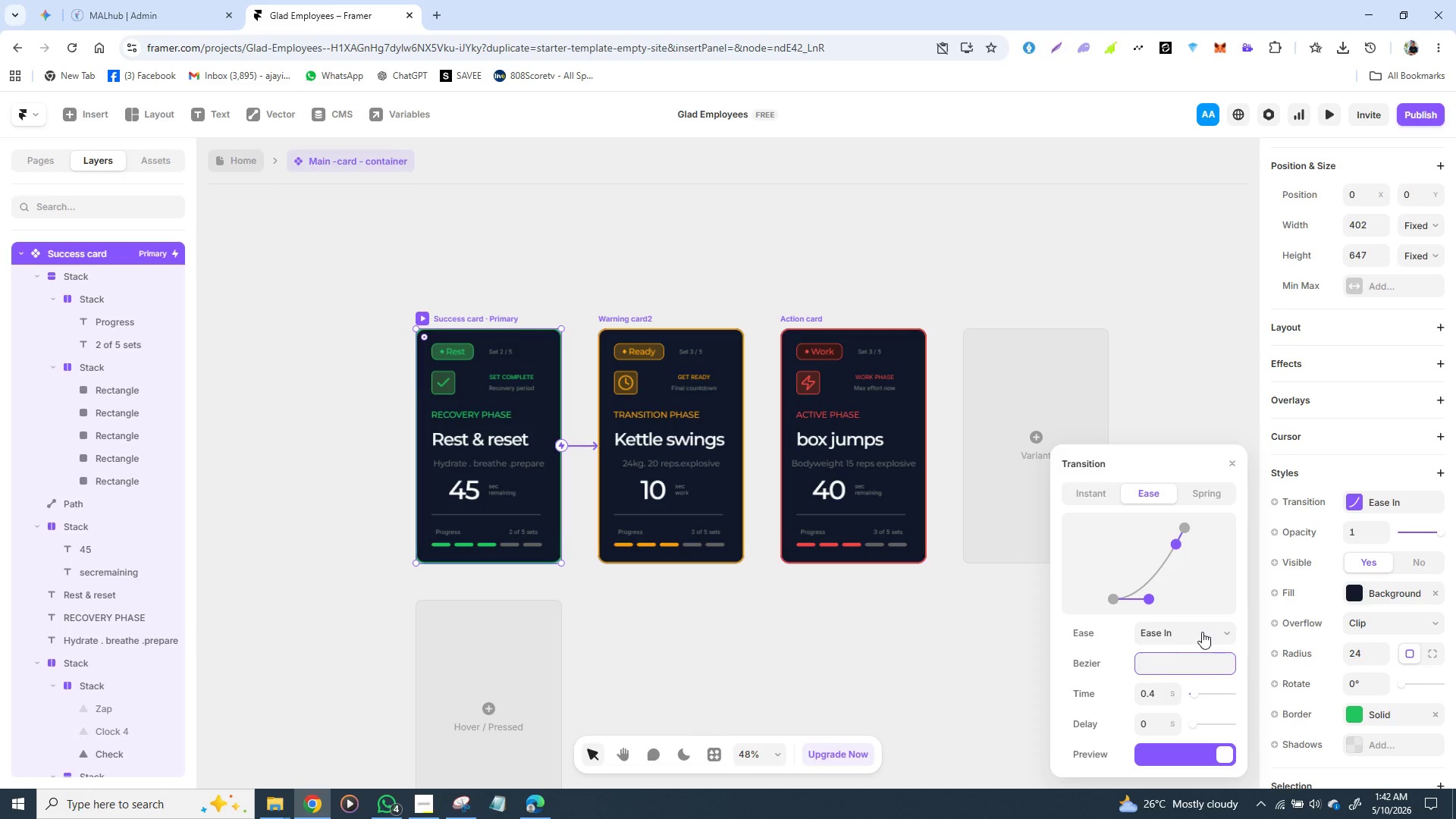 
left_click([1203, 632])
 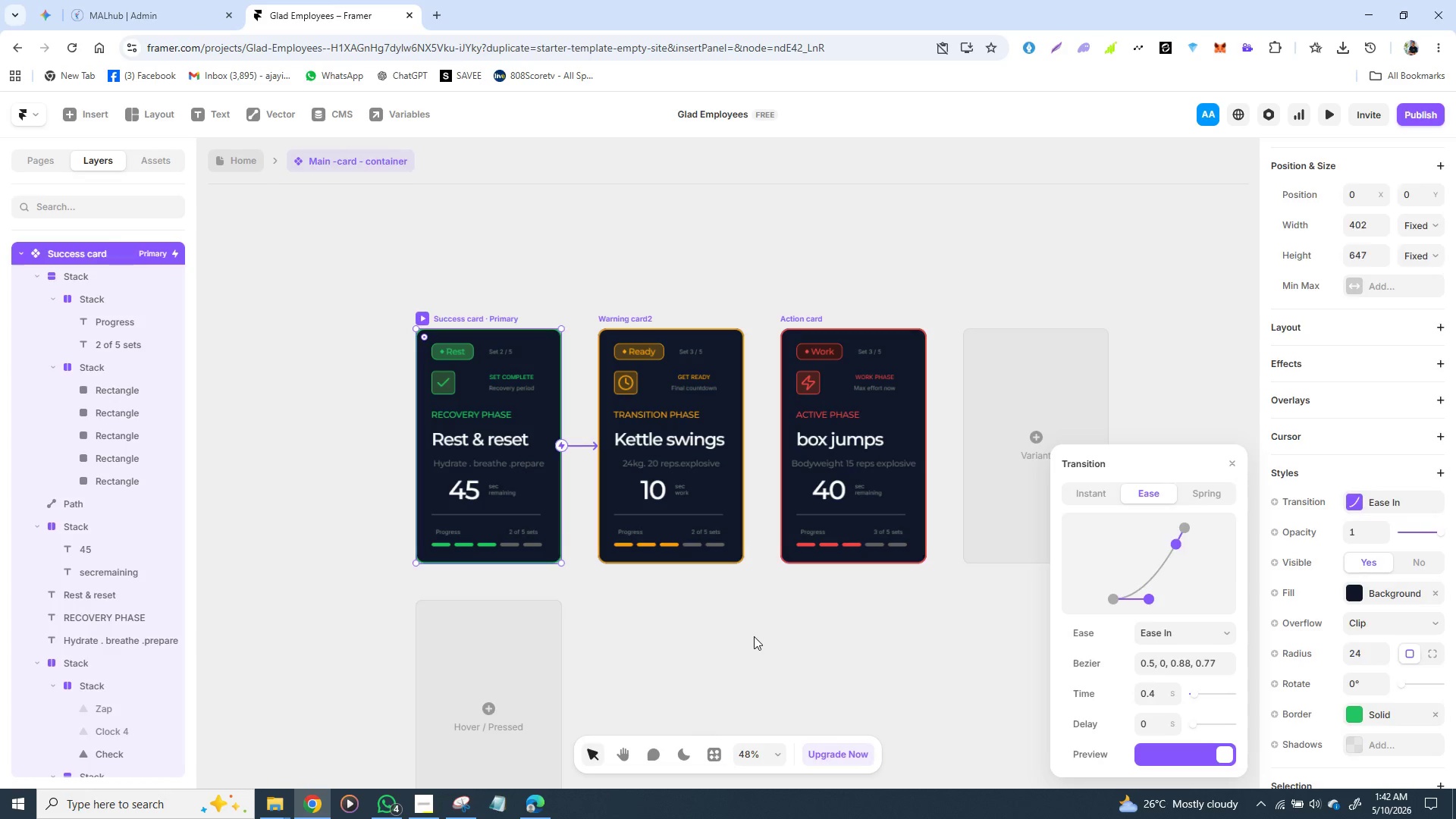 
left_click([420, 341])
 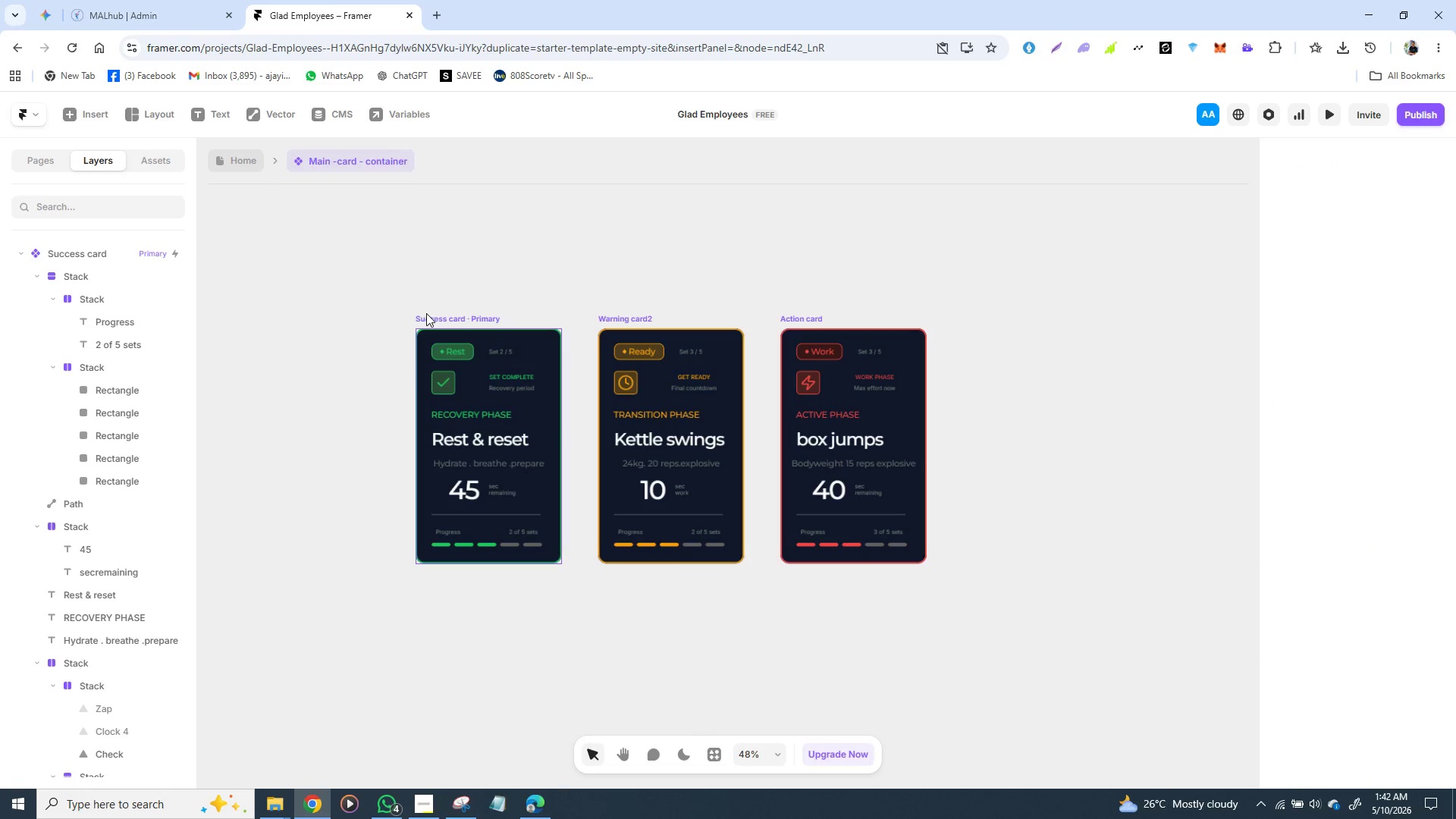 
left_click([428, 313])
 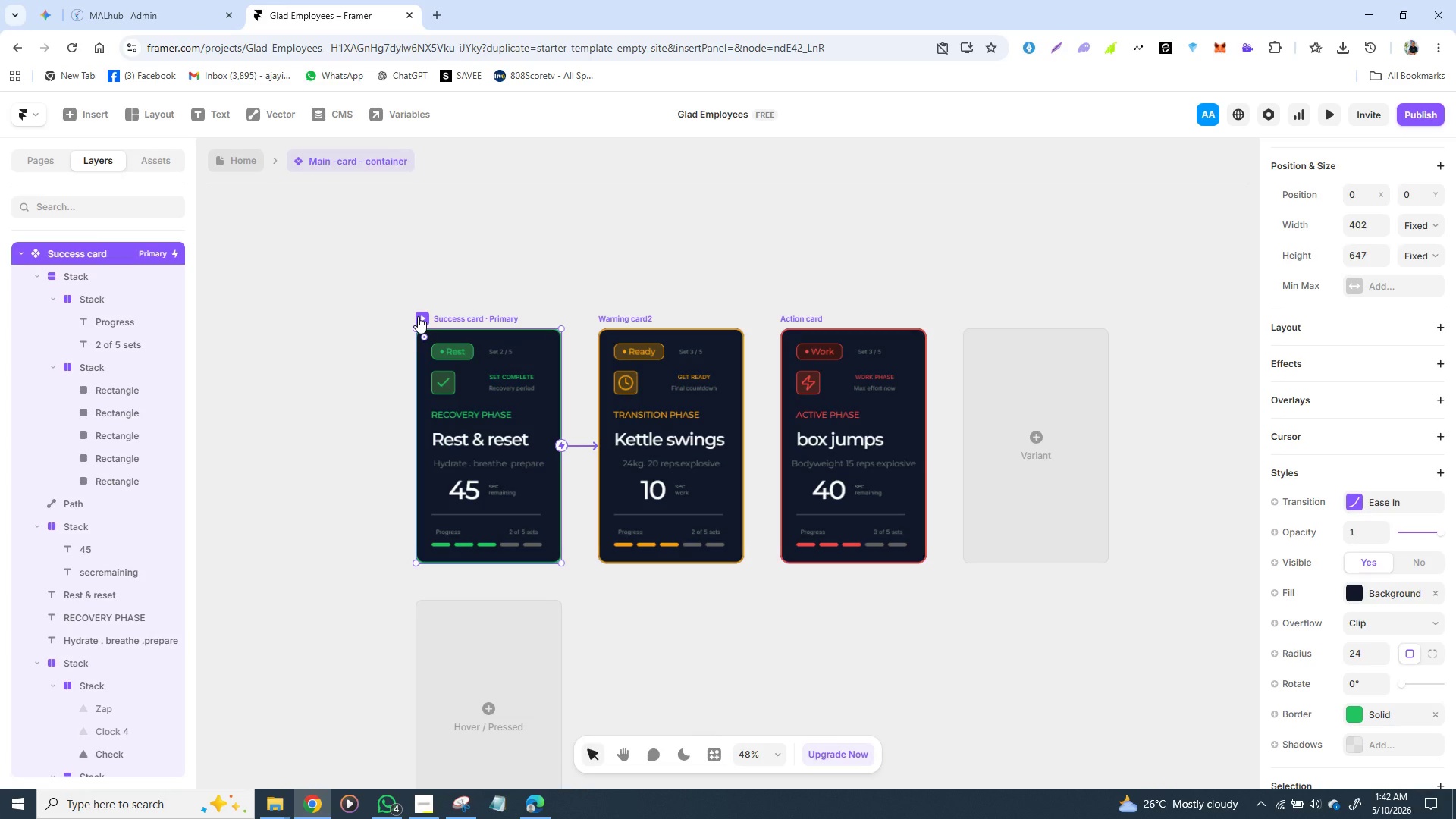 
left_click([418, 316])
 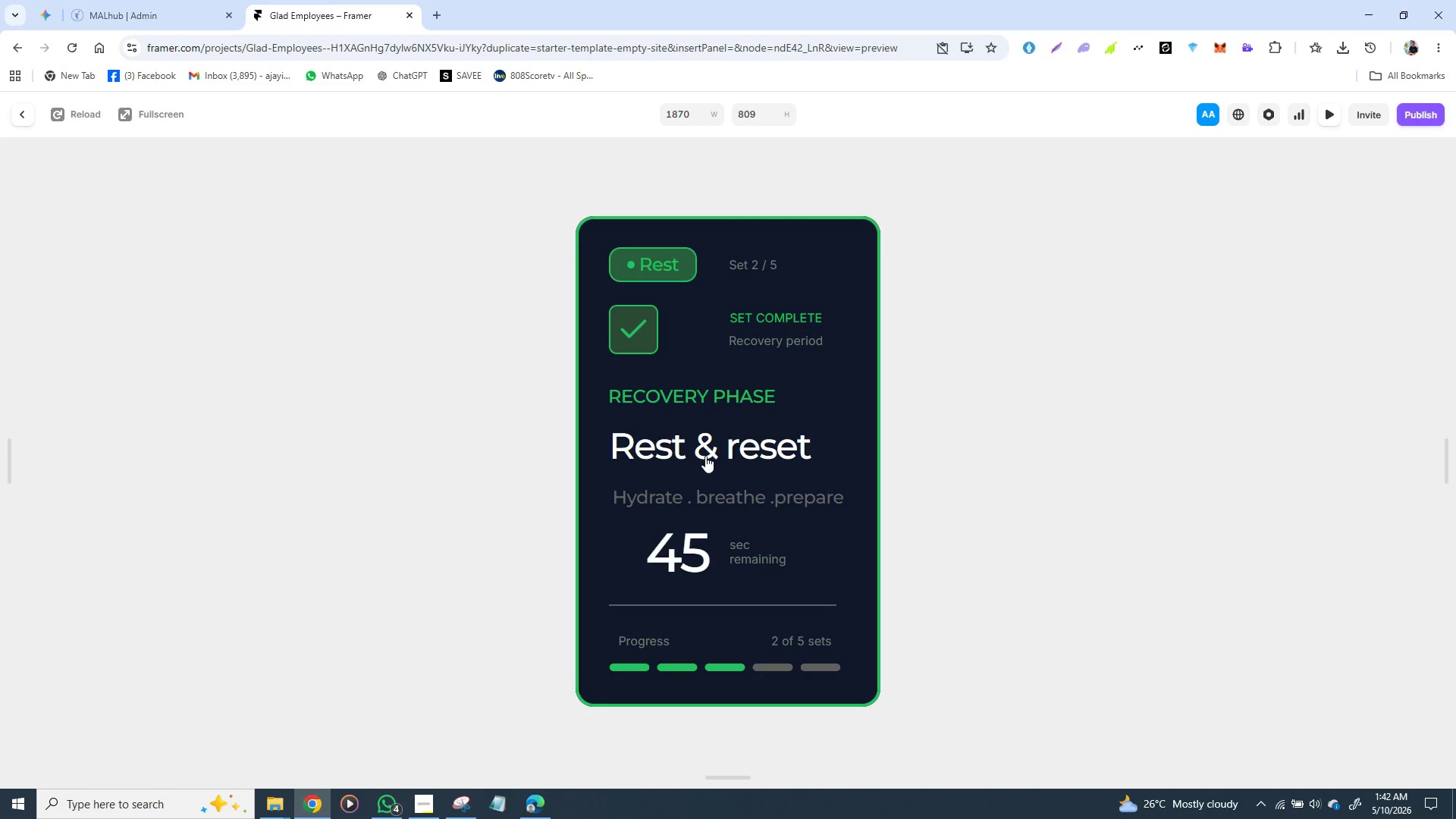 
left_click([689, 297])
 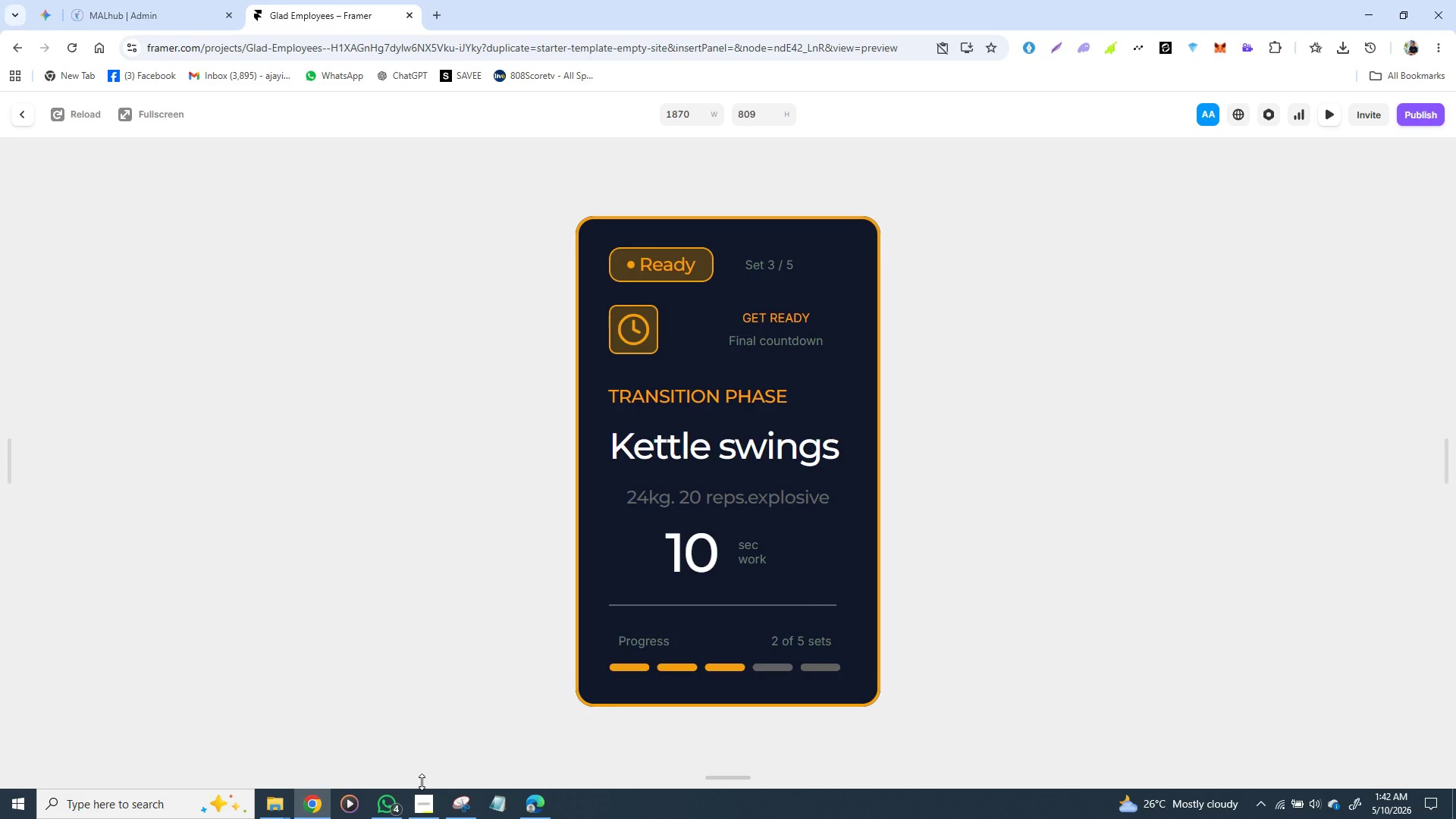 
wait(7.72)
 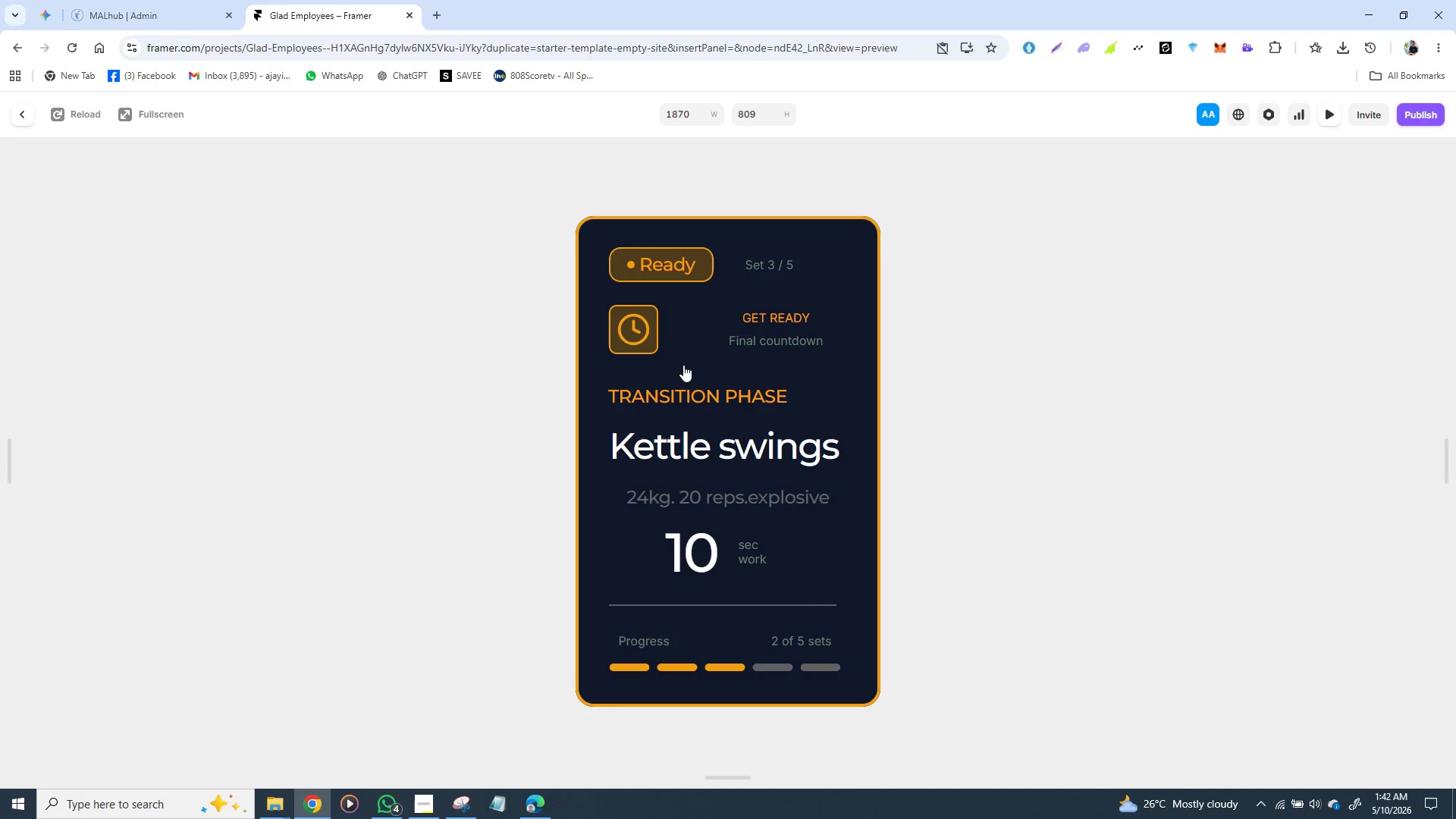 
left_click([17, 114])
 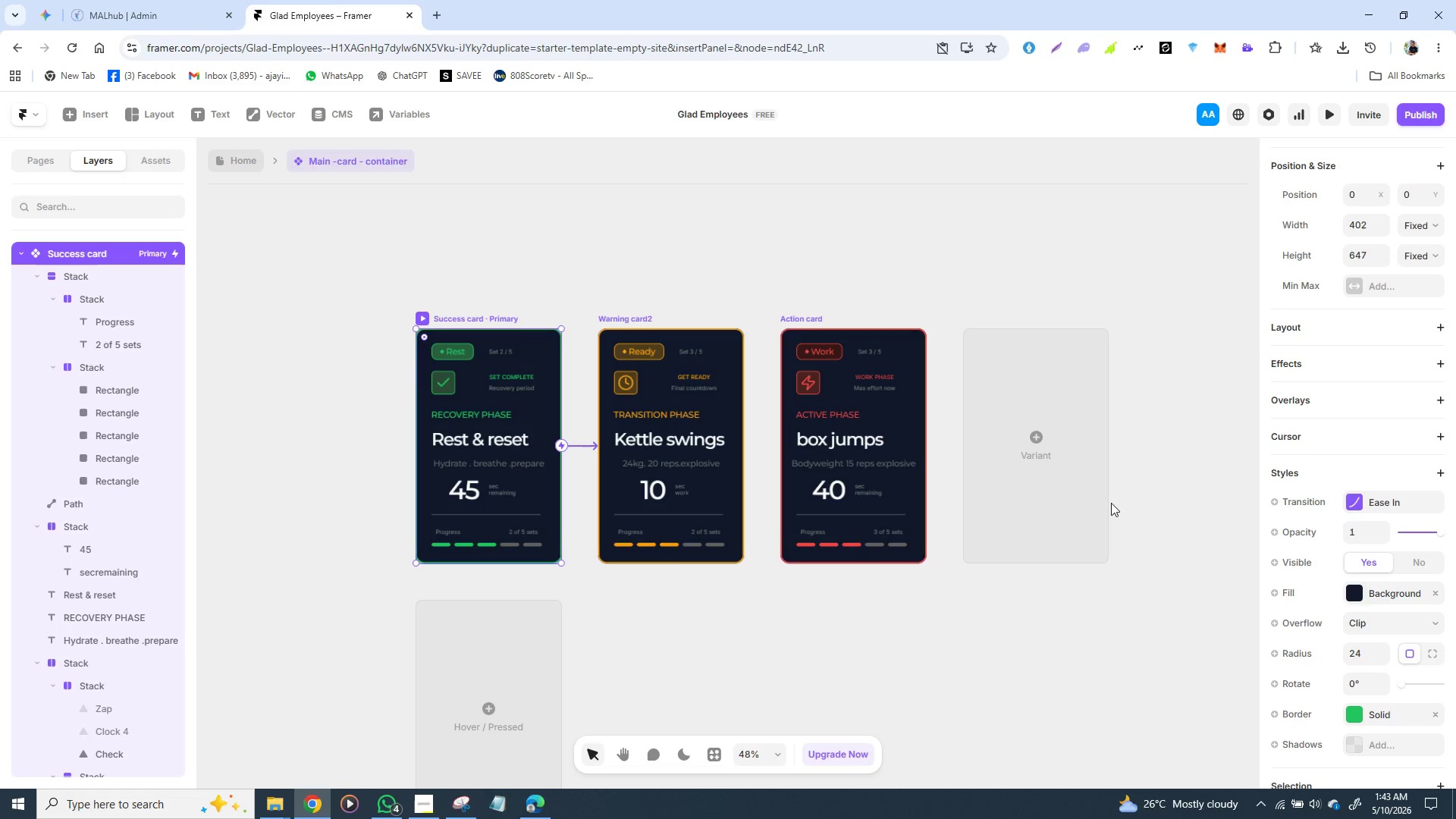 
wait(23.75)
 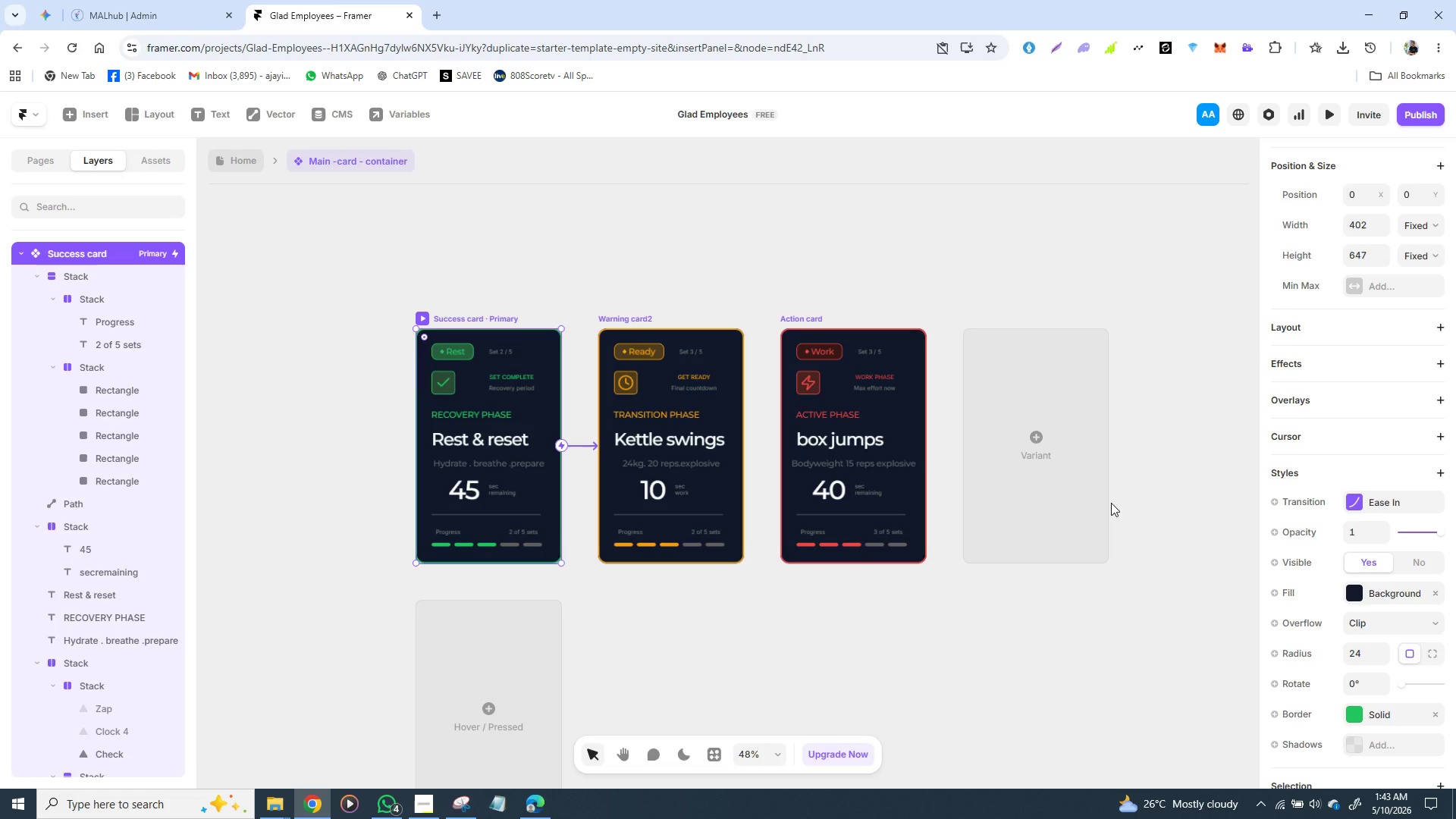 
left_click([632, 320])
 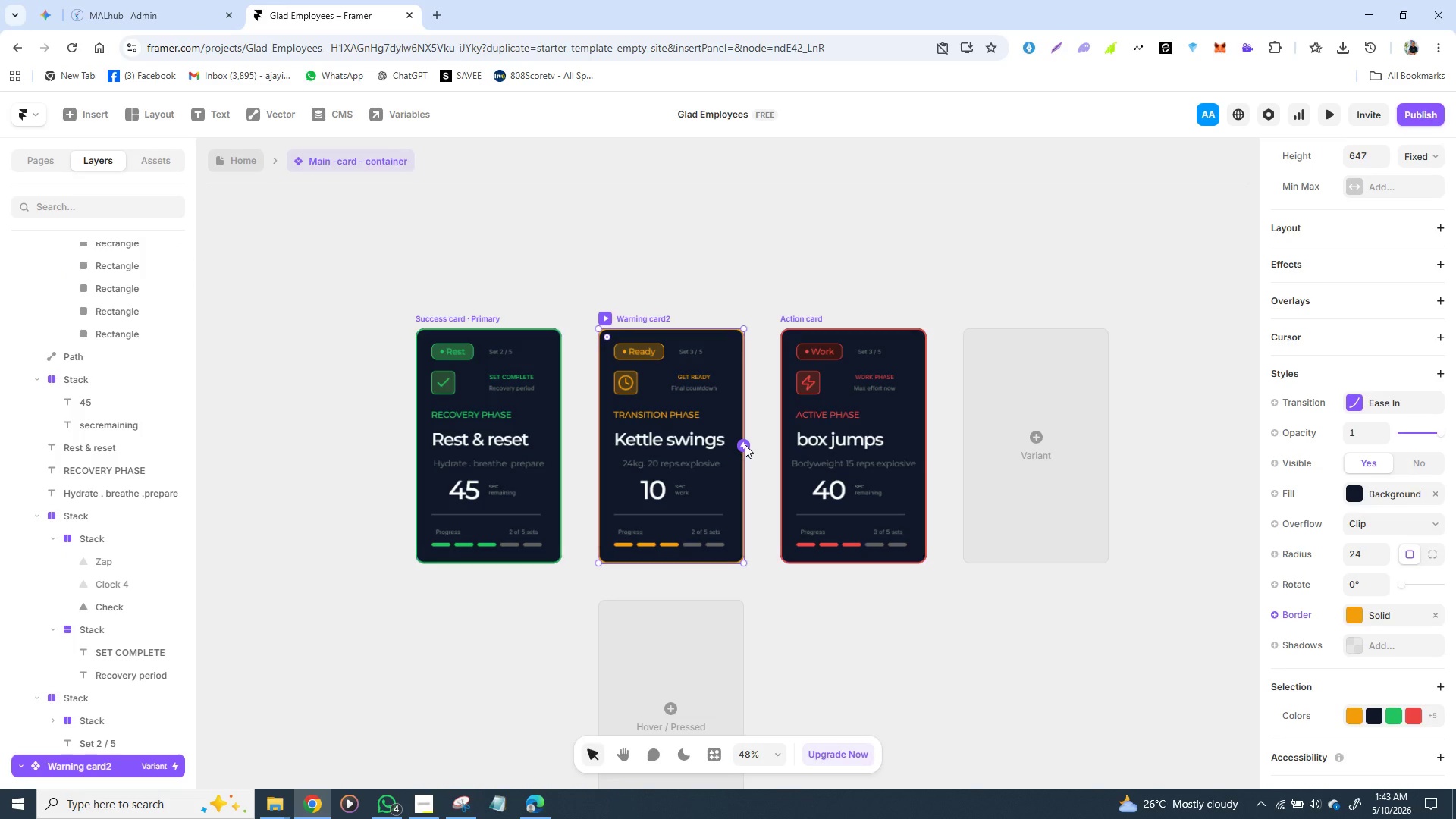 
left_click_drag(start_coordinate=[745, 444], to_coordinate=[836, 441])
 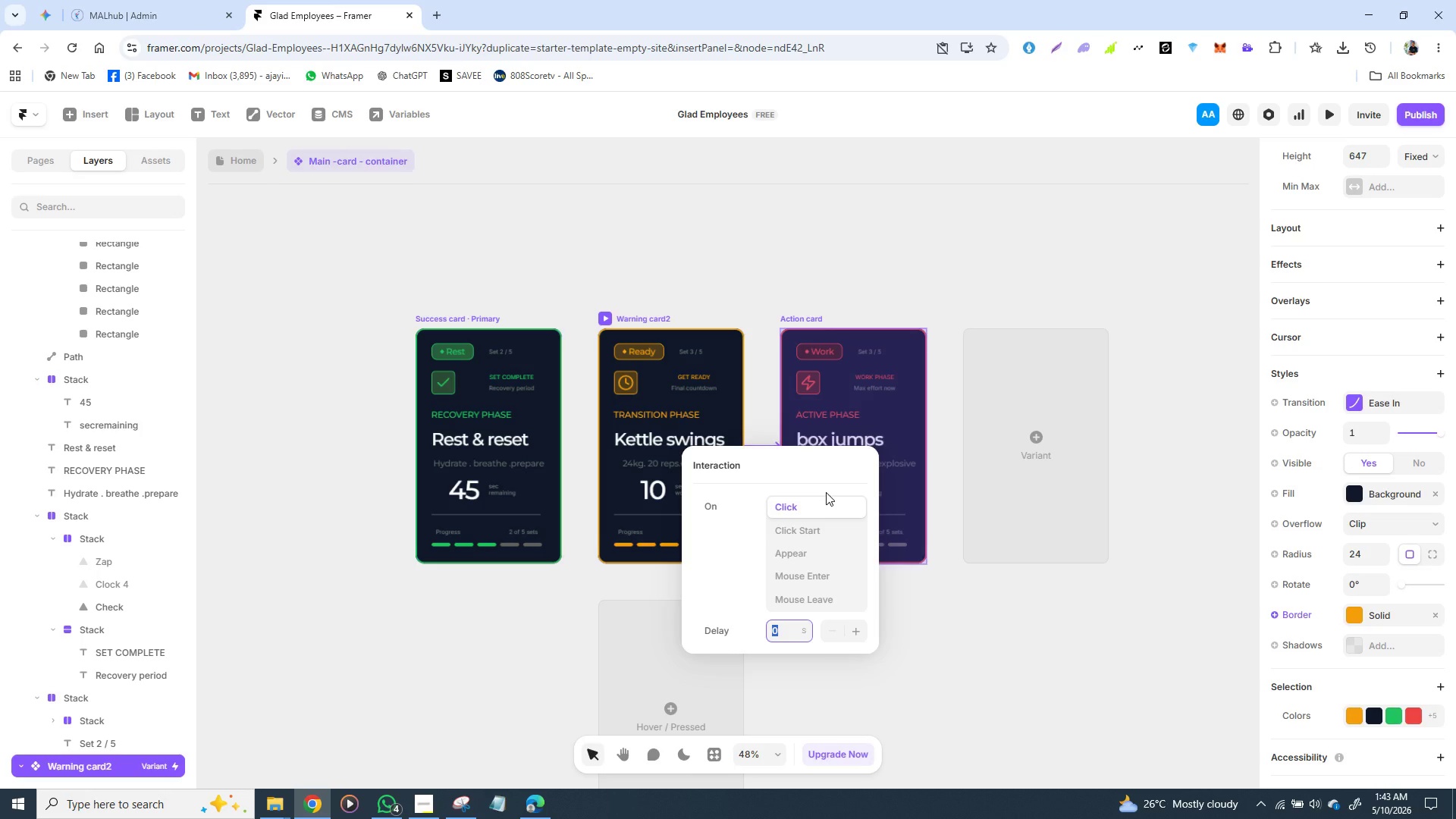 
wait(43.86)
 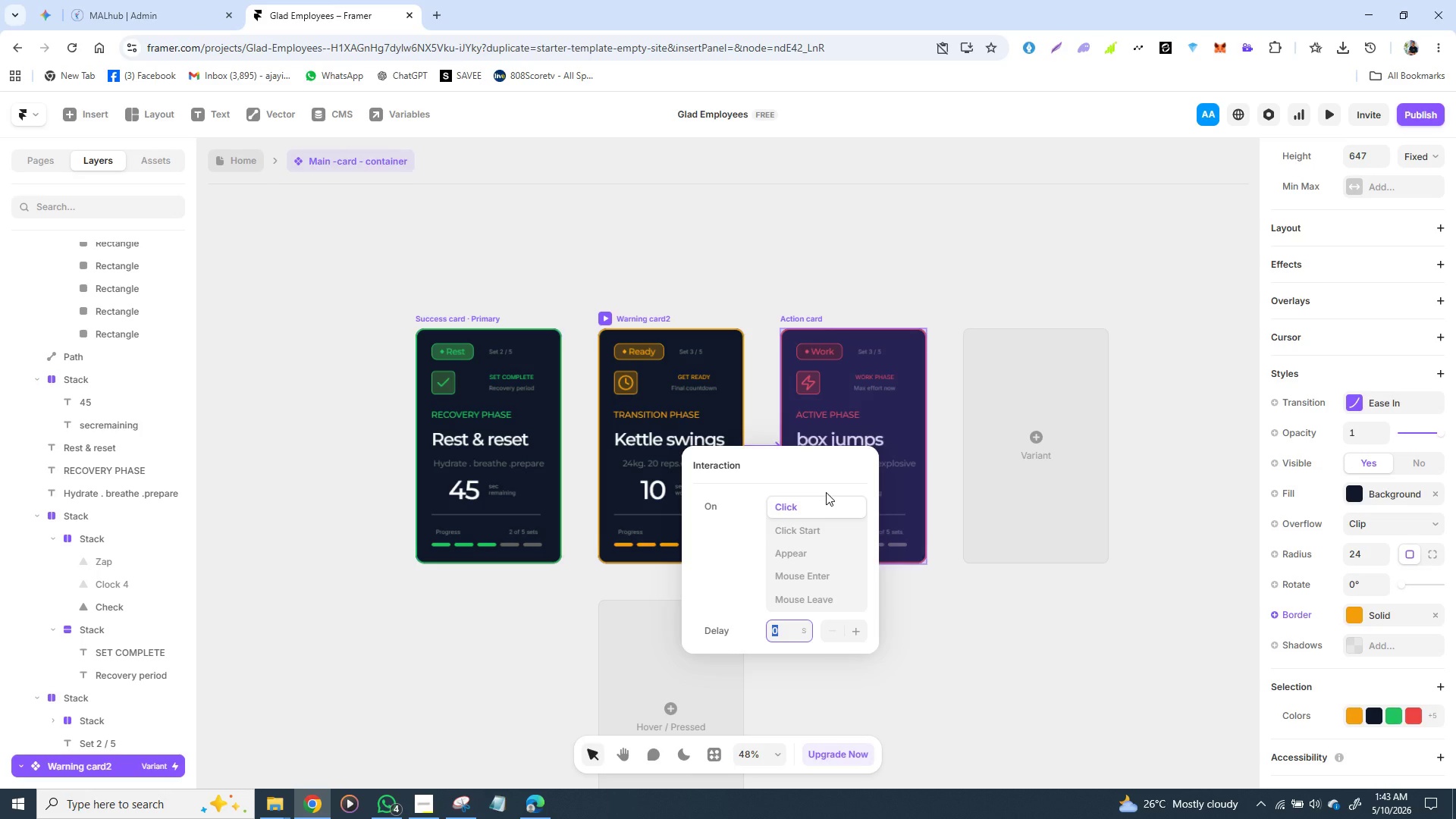 
left_click([1203, 435])
 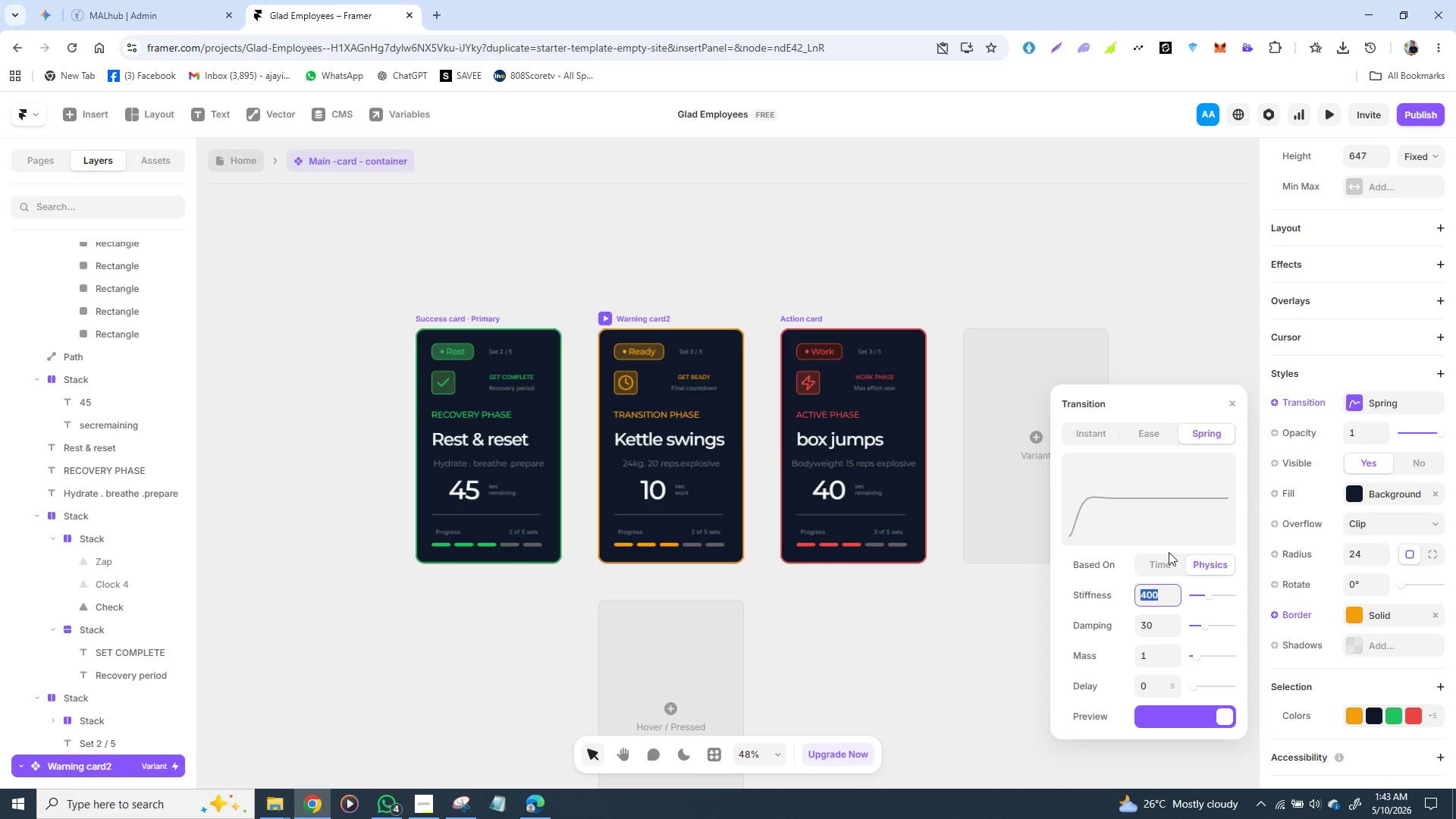 
wait(7.72)
 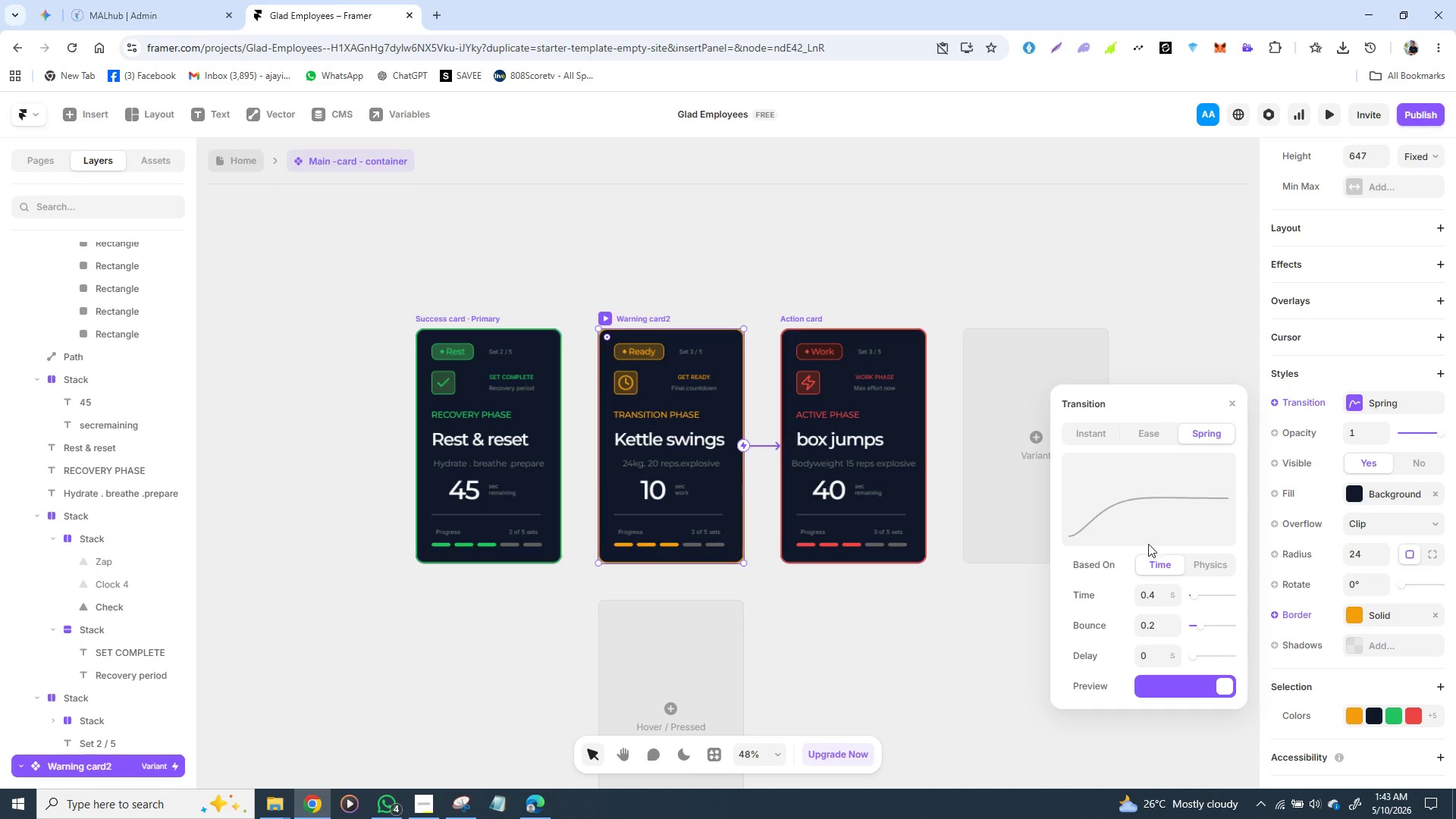 
type(3)
key(Backspace)
type(280)
 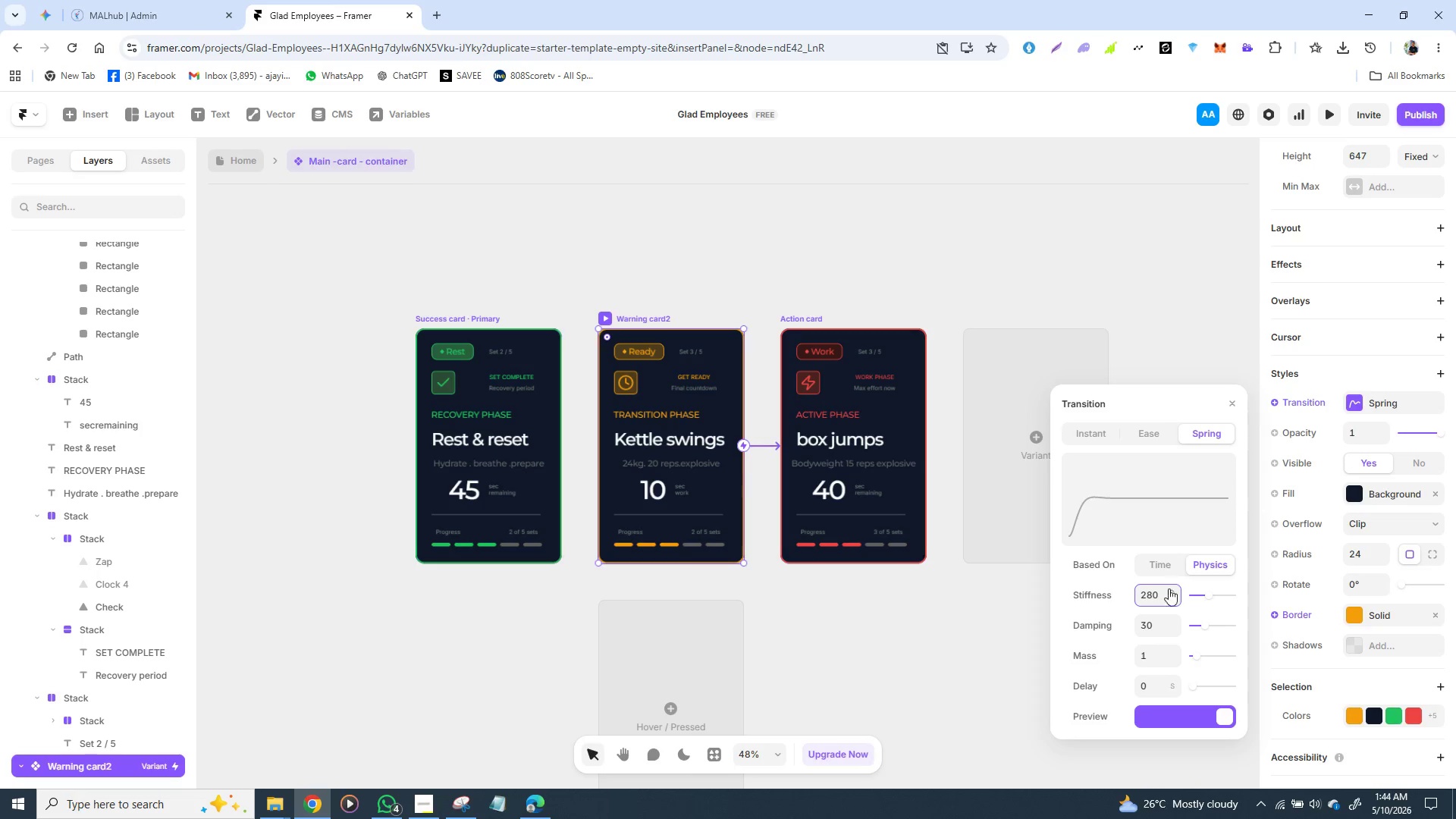 
left_click([1153, 629])
 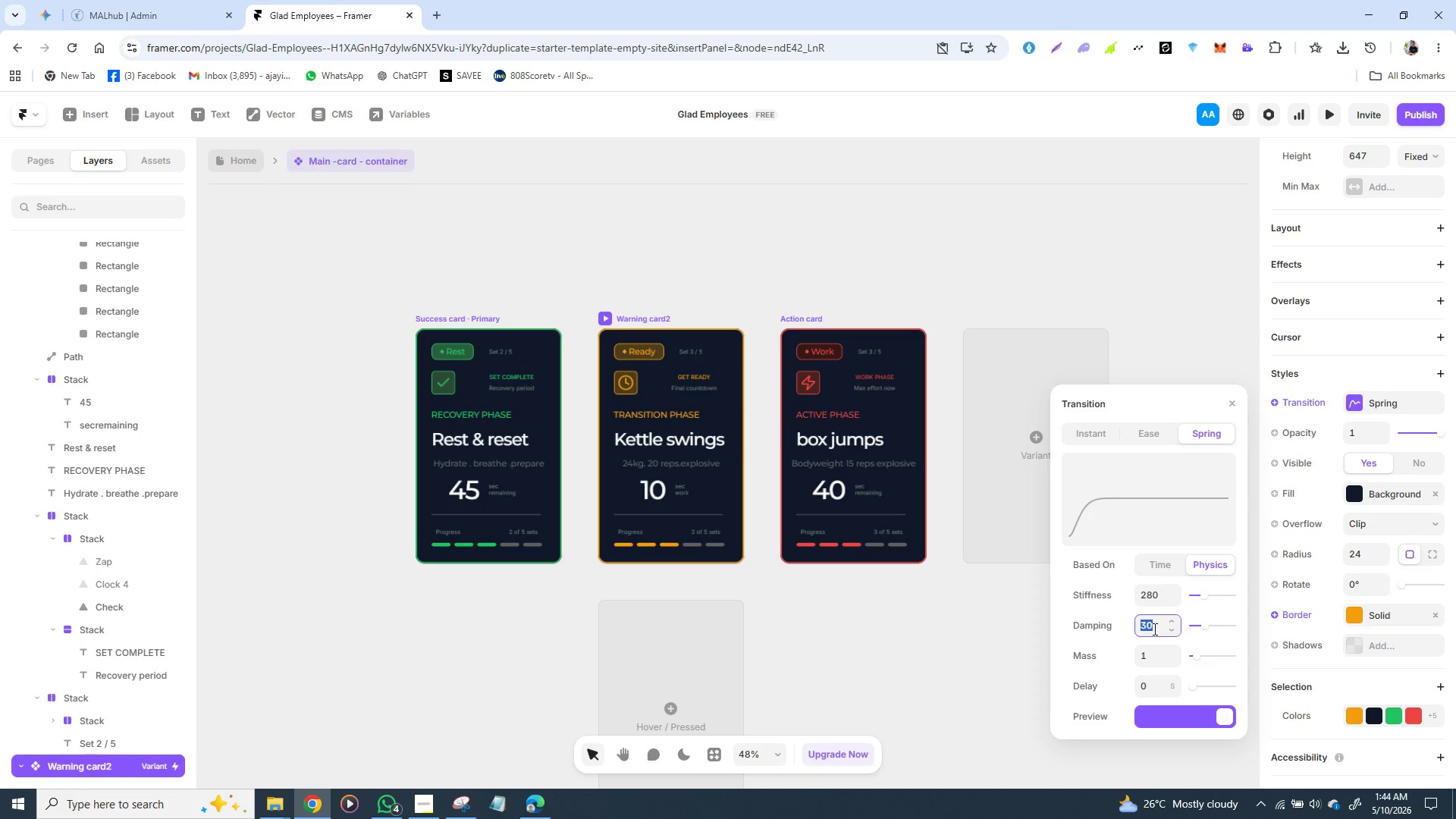 
type(24)
 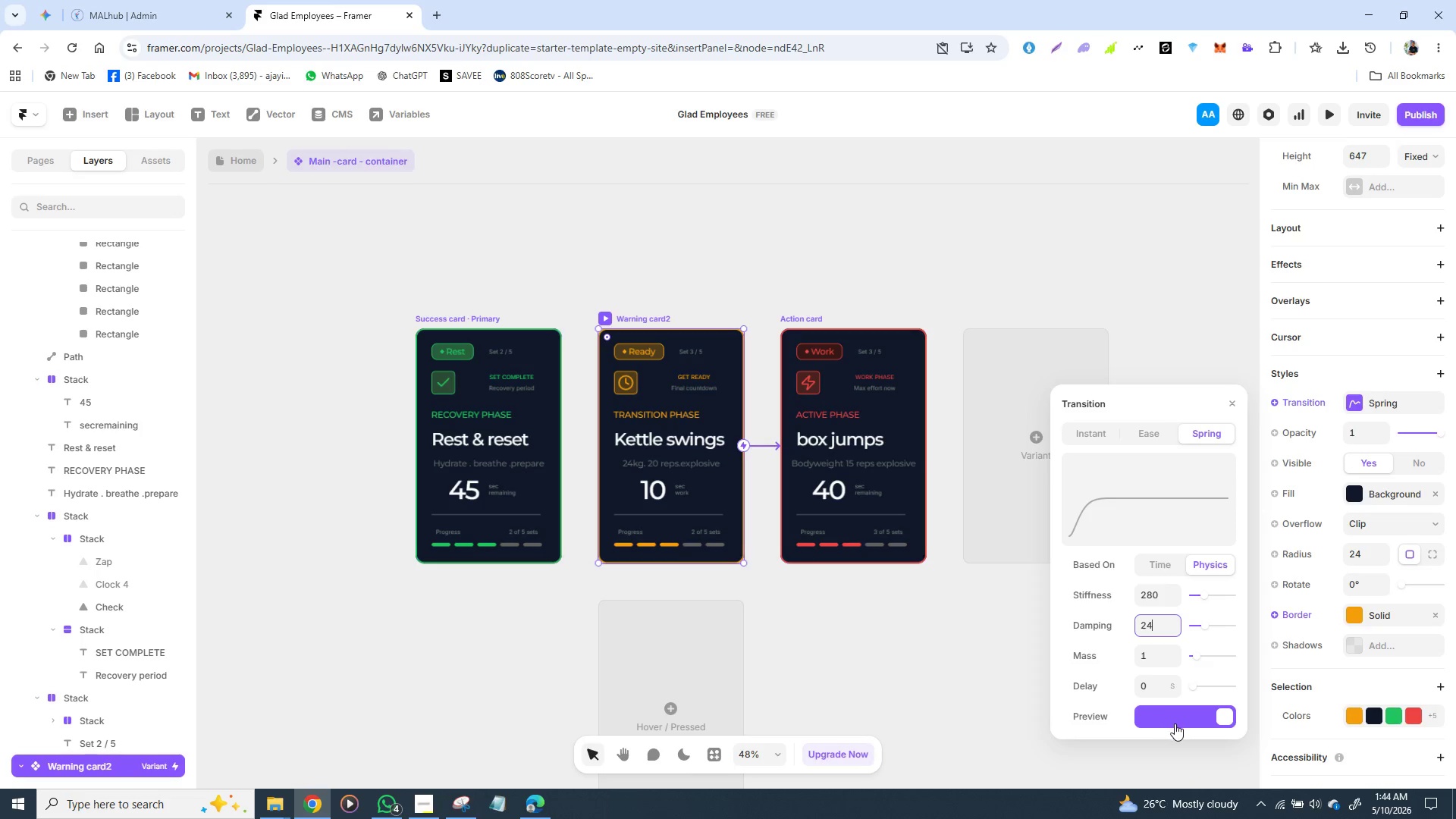 
wait(16.64)
 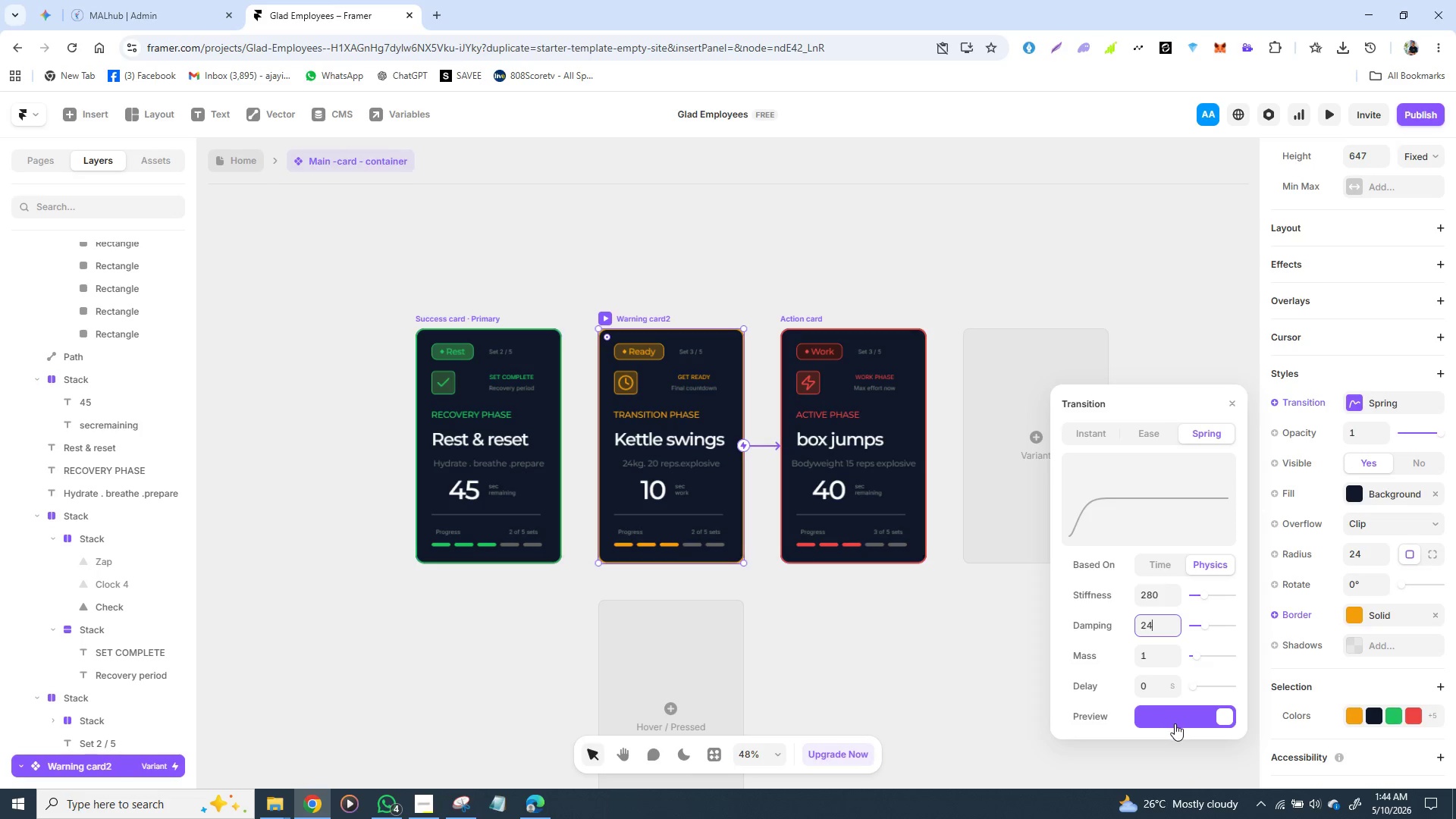 
left_click([1010, 620])
 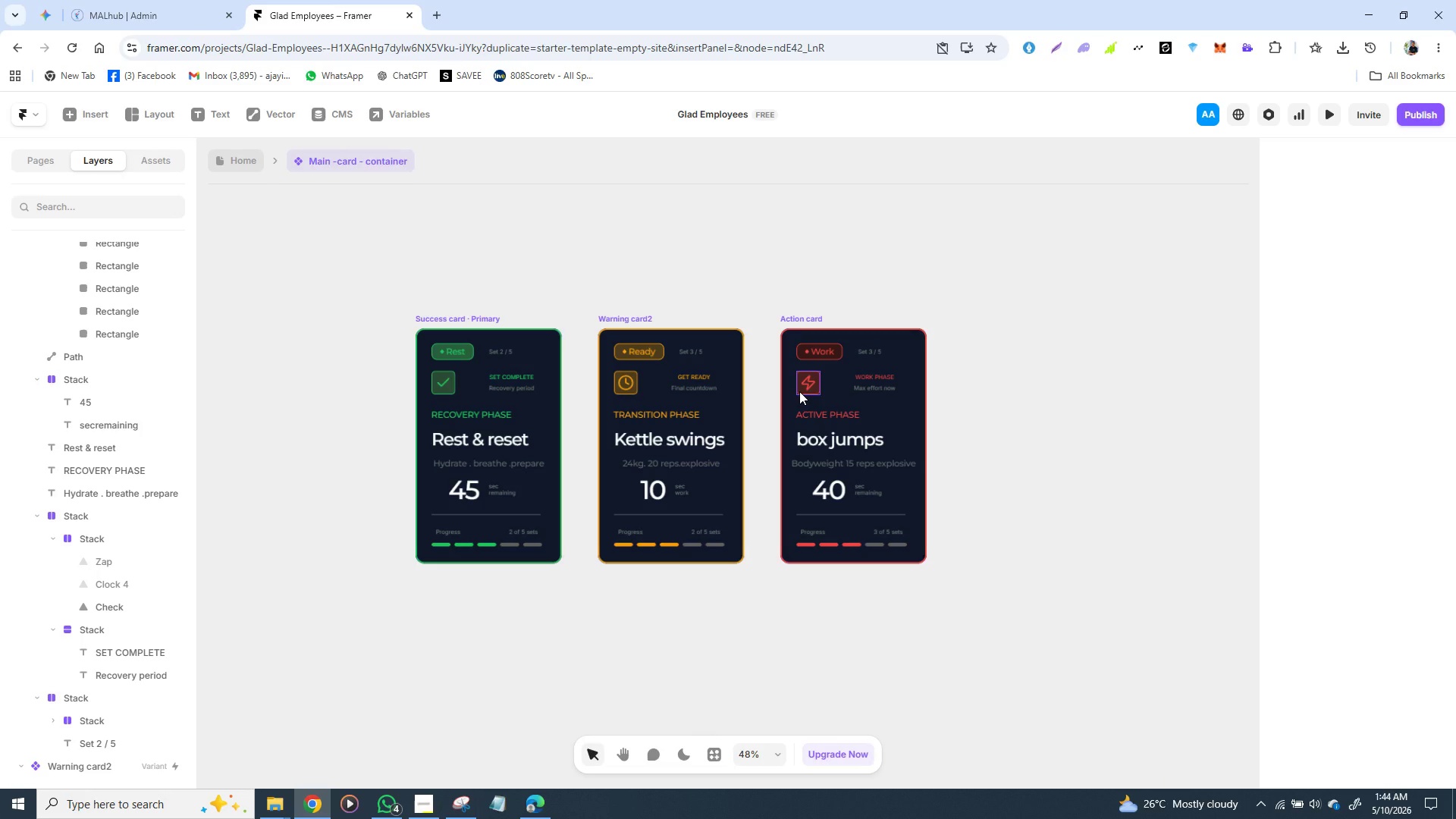 
wait(27.5)
 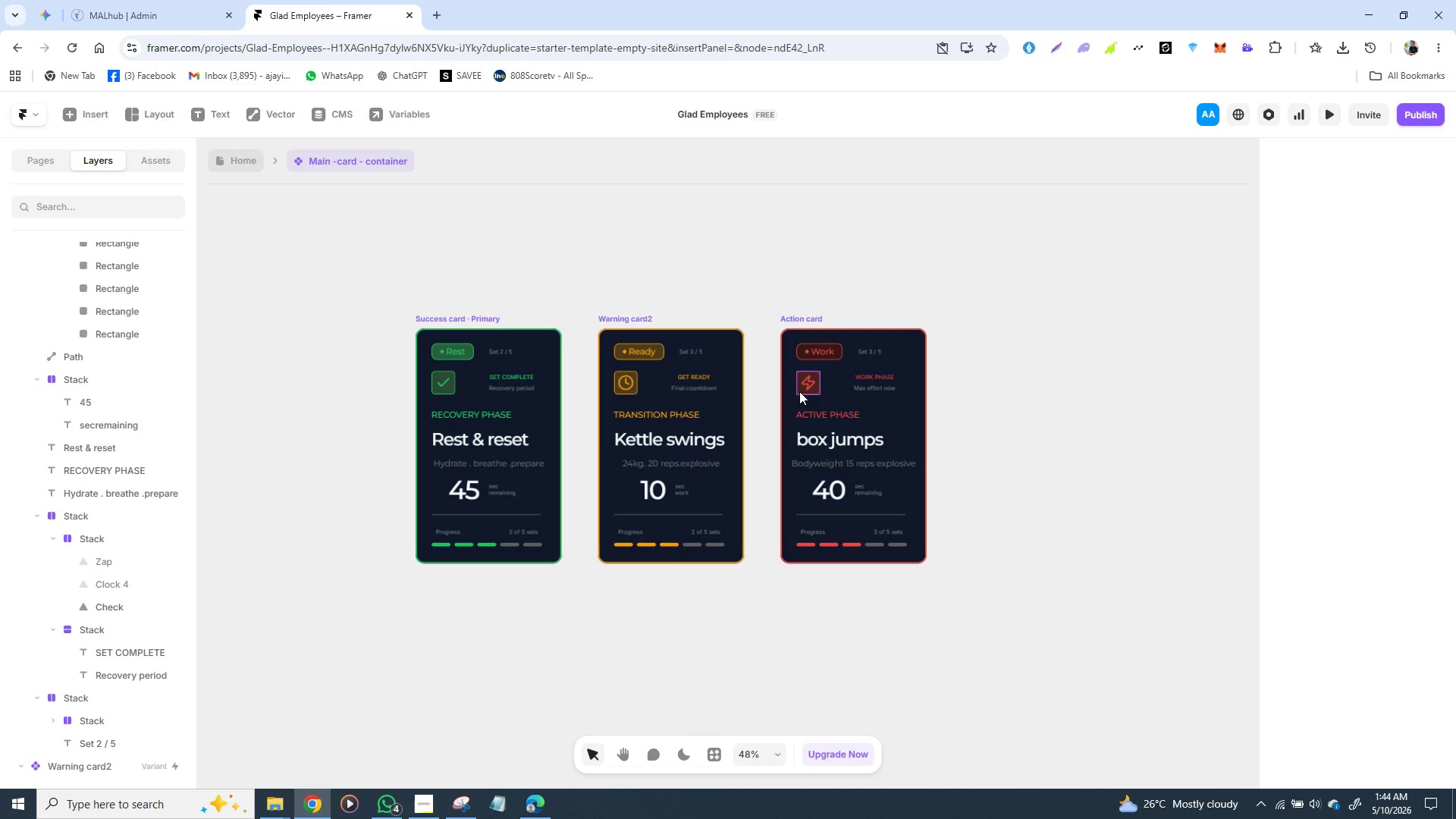 
left_click([811, 317])
 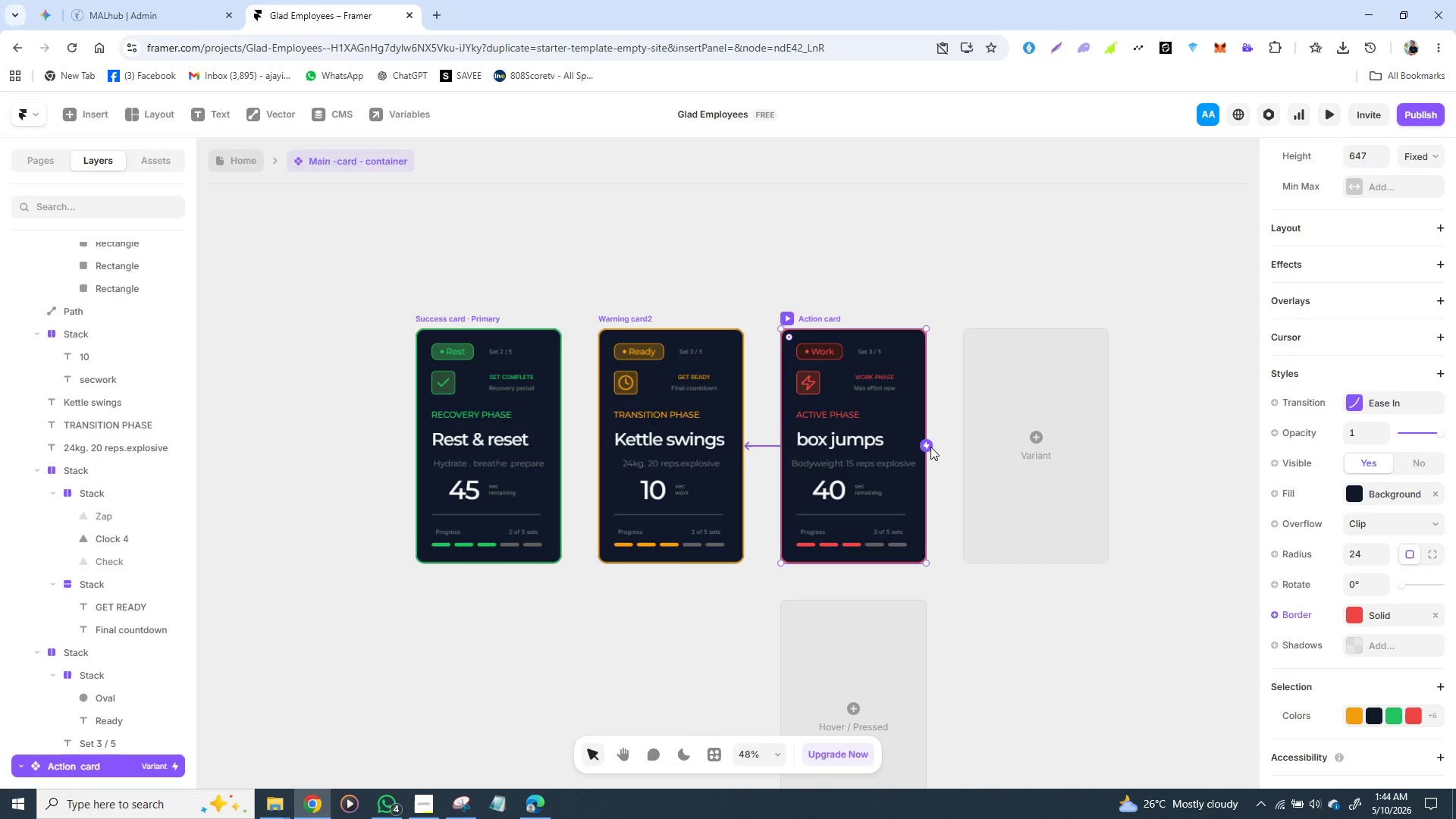 
left_click_drag(start_coordinate=[925, 445], to_coordinate=[463, 507])
 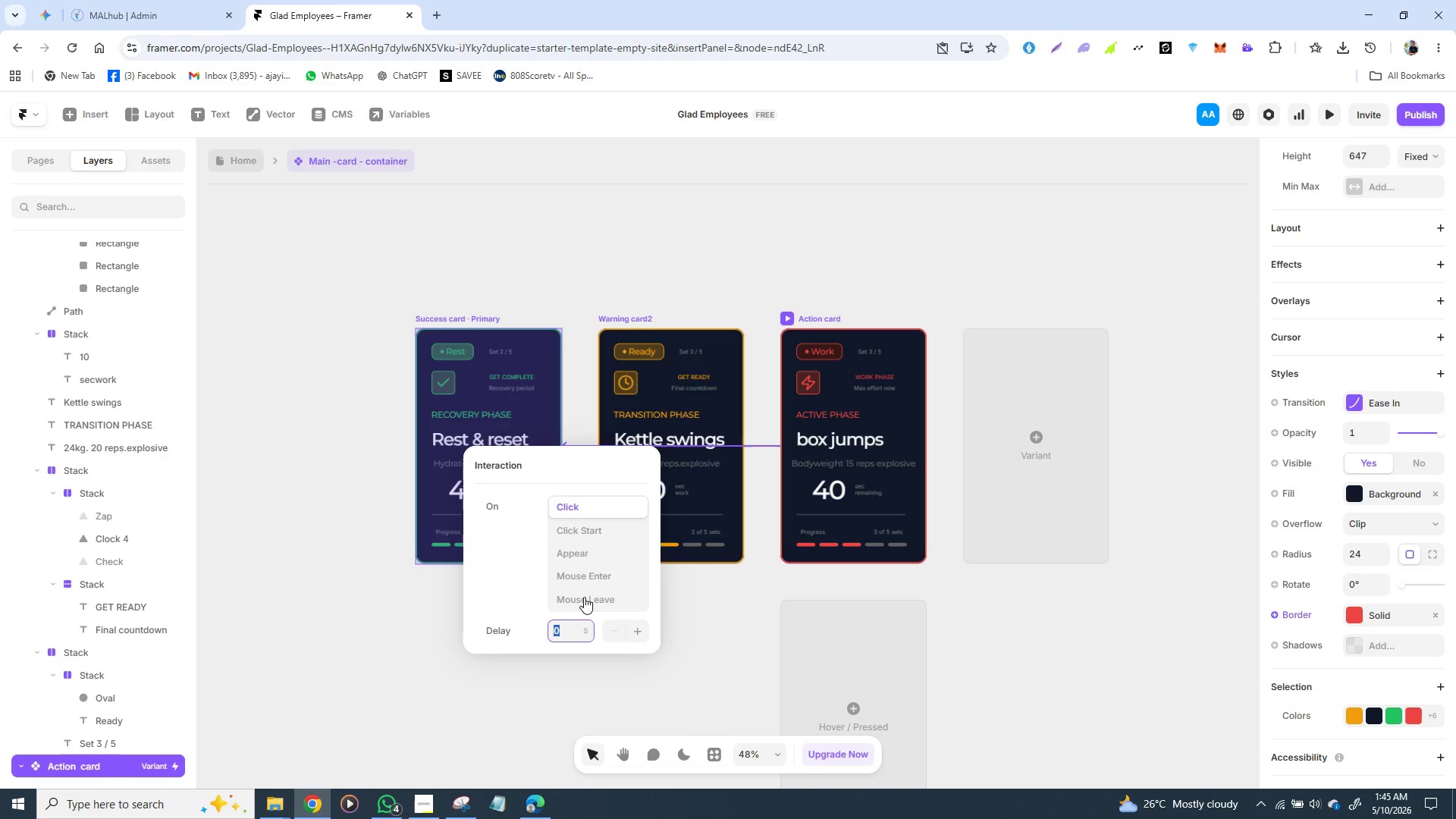 
wait(9.58)
 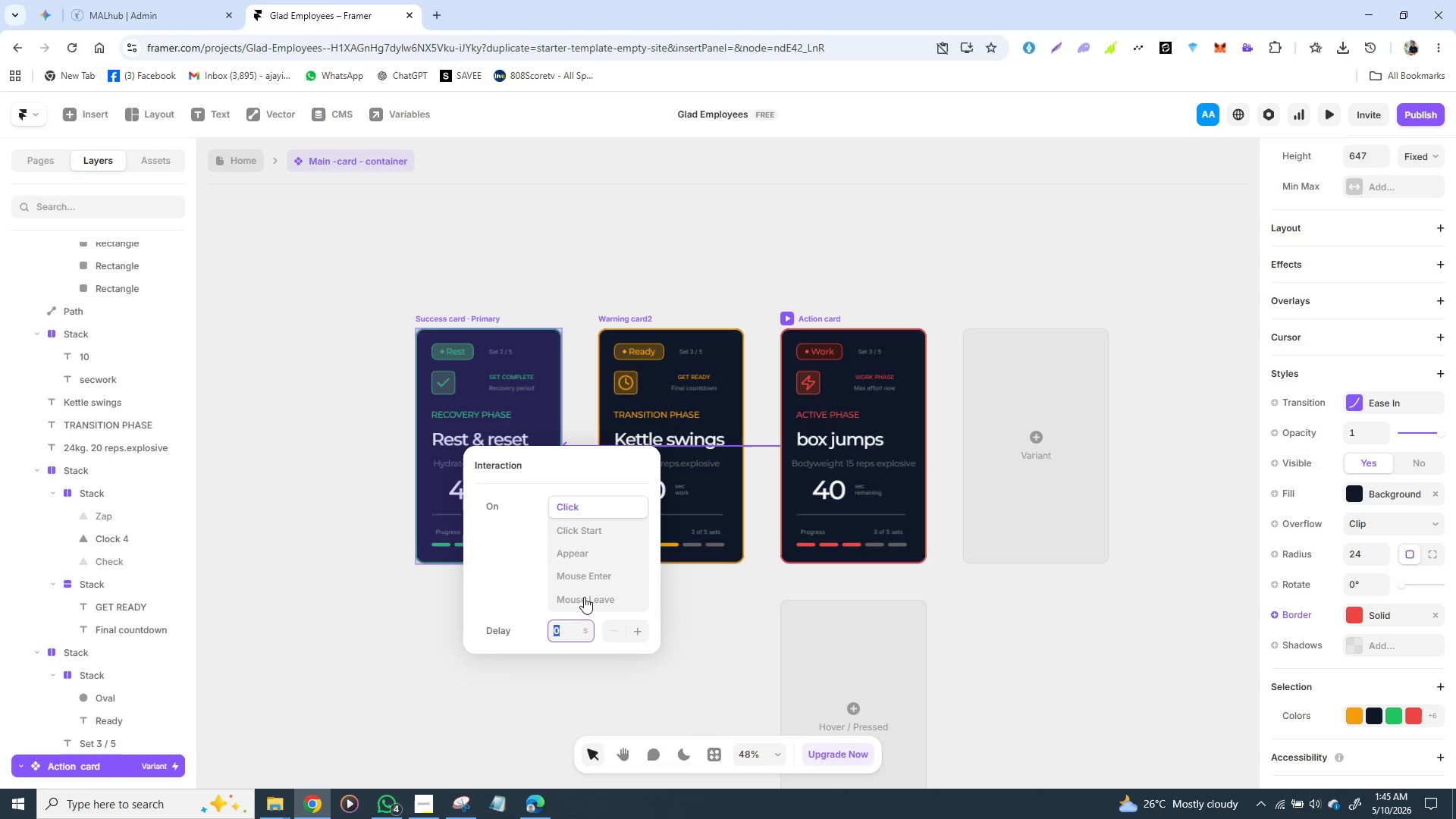 
left_click([1383, 400])
 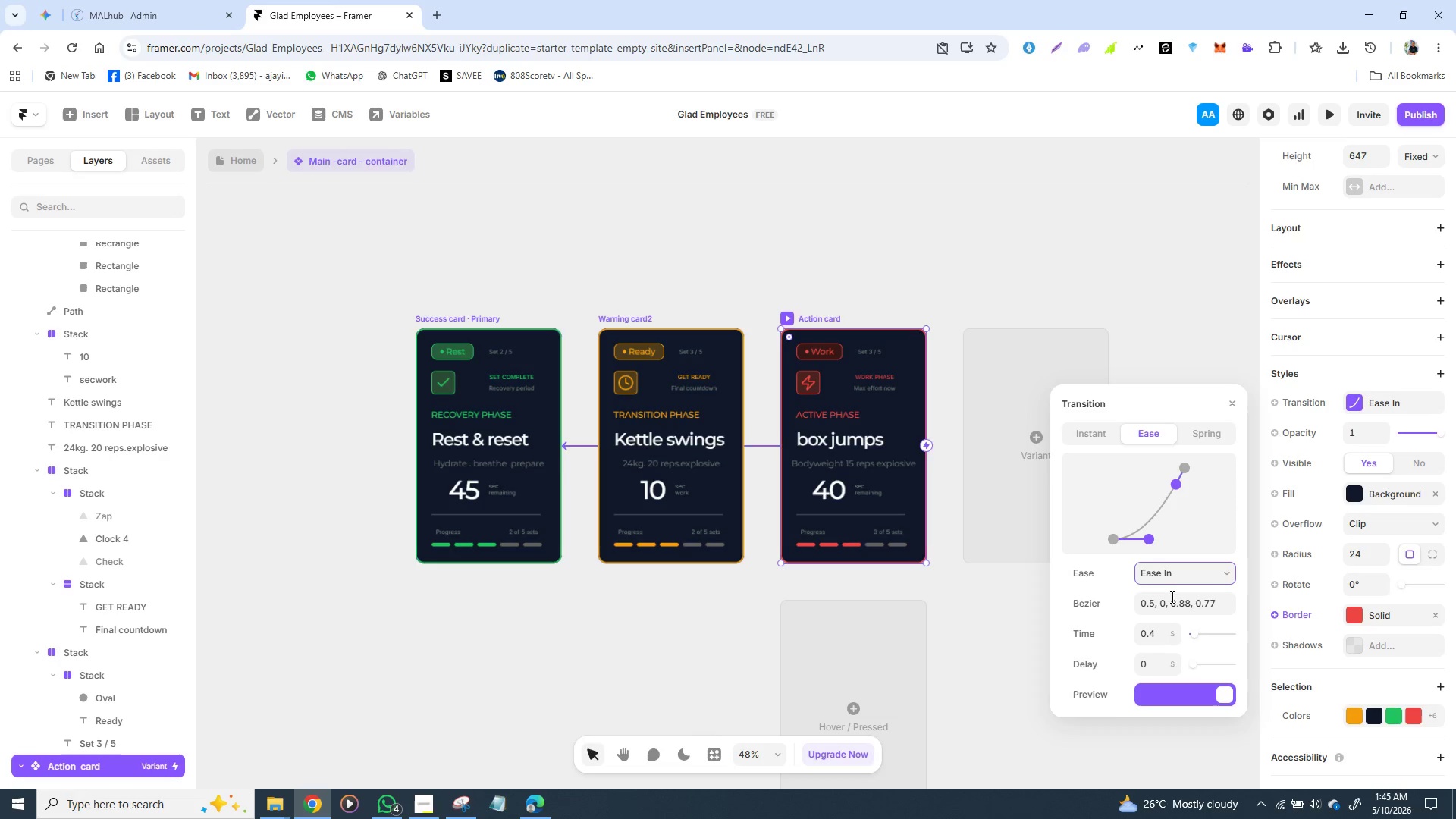 
left_click([1186, 574])
 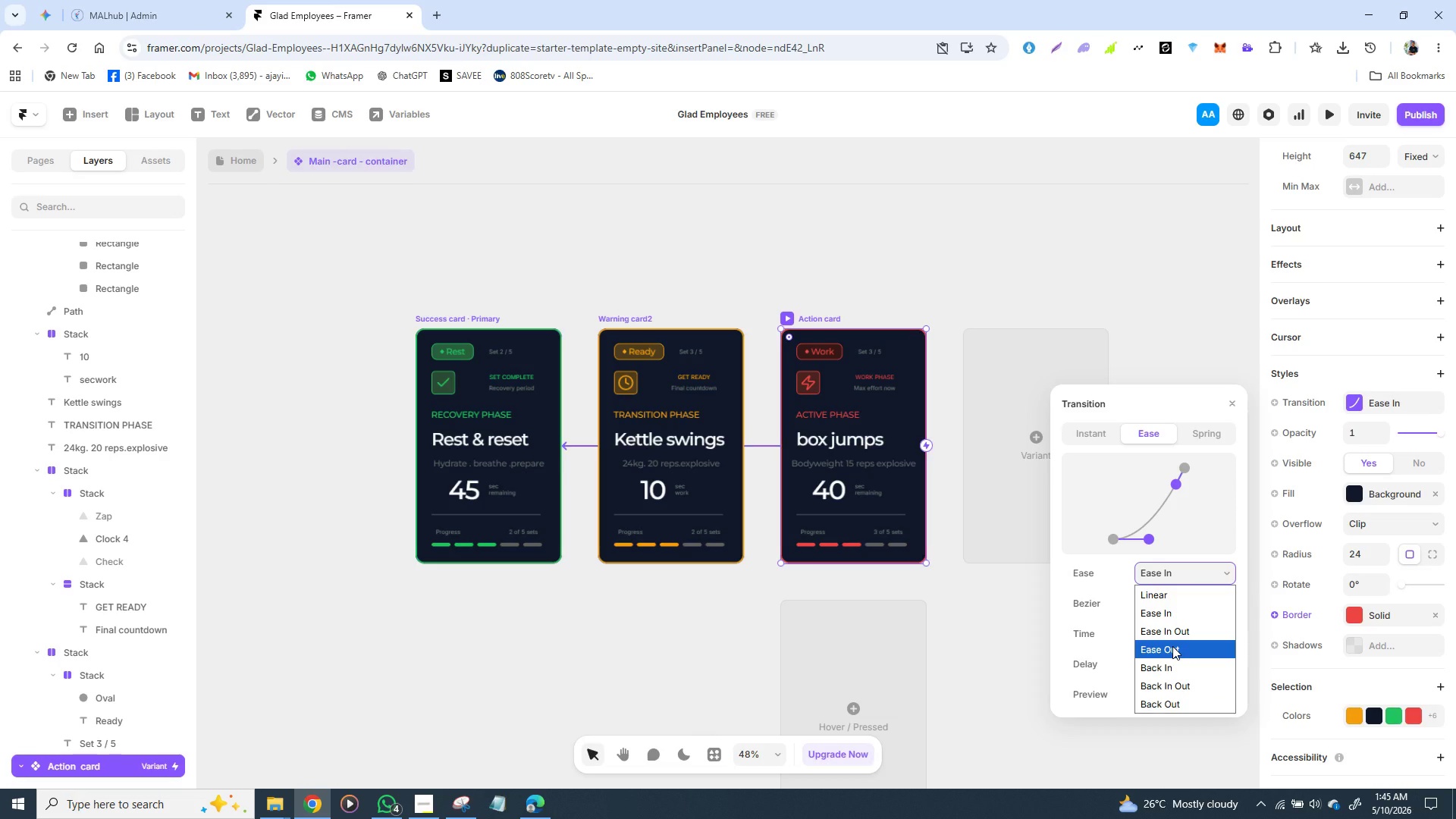 
wait(5.92)
 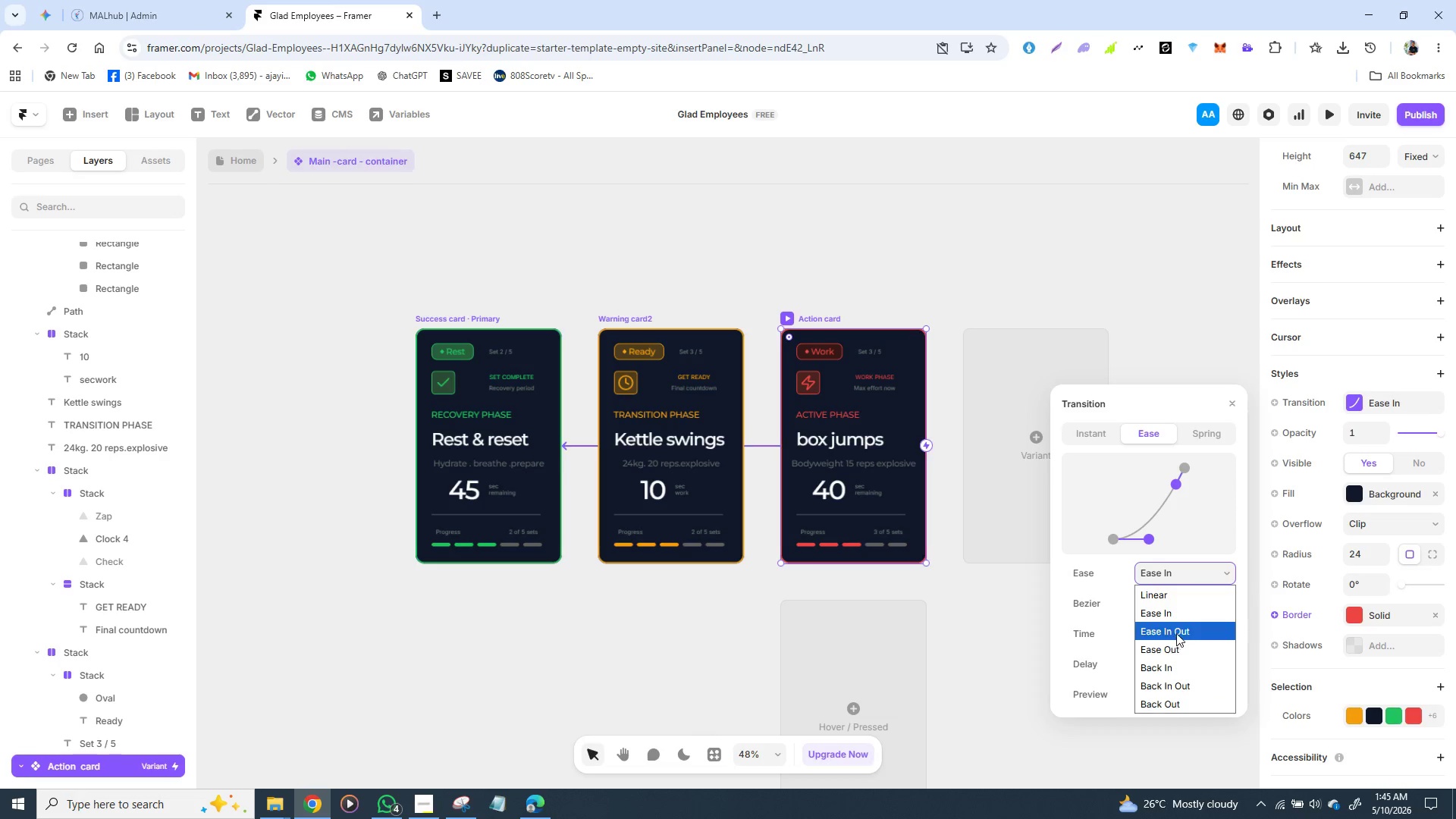 
left_click([1172, 646])
 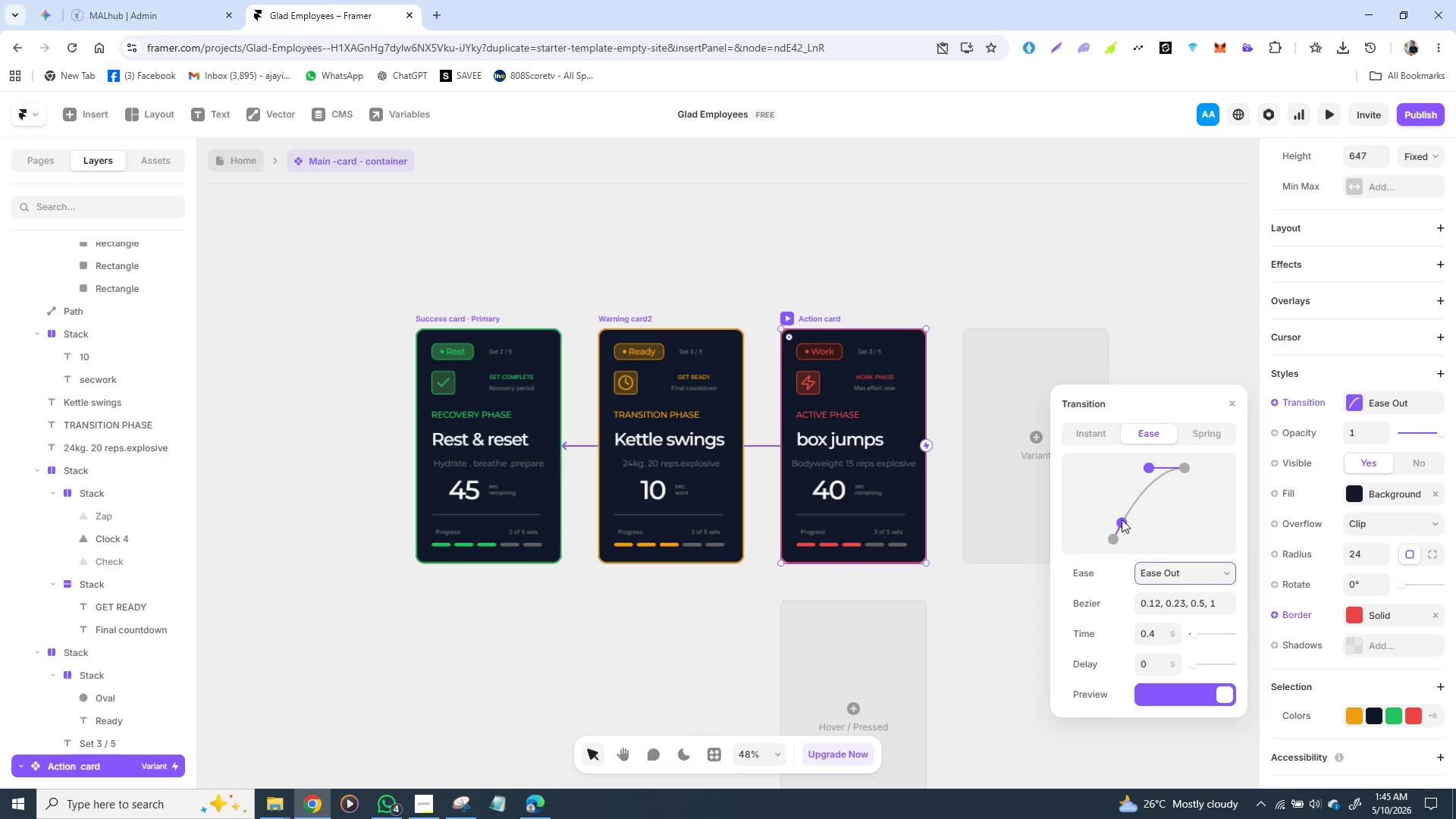 
wait(10.69)
 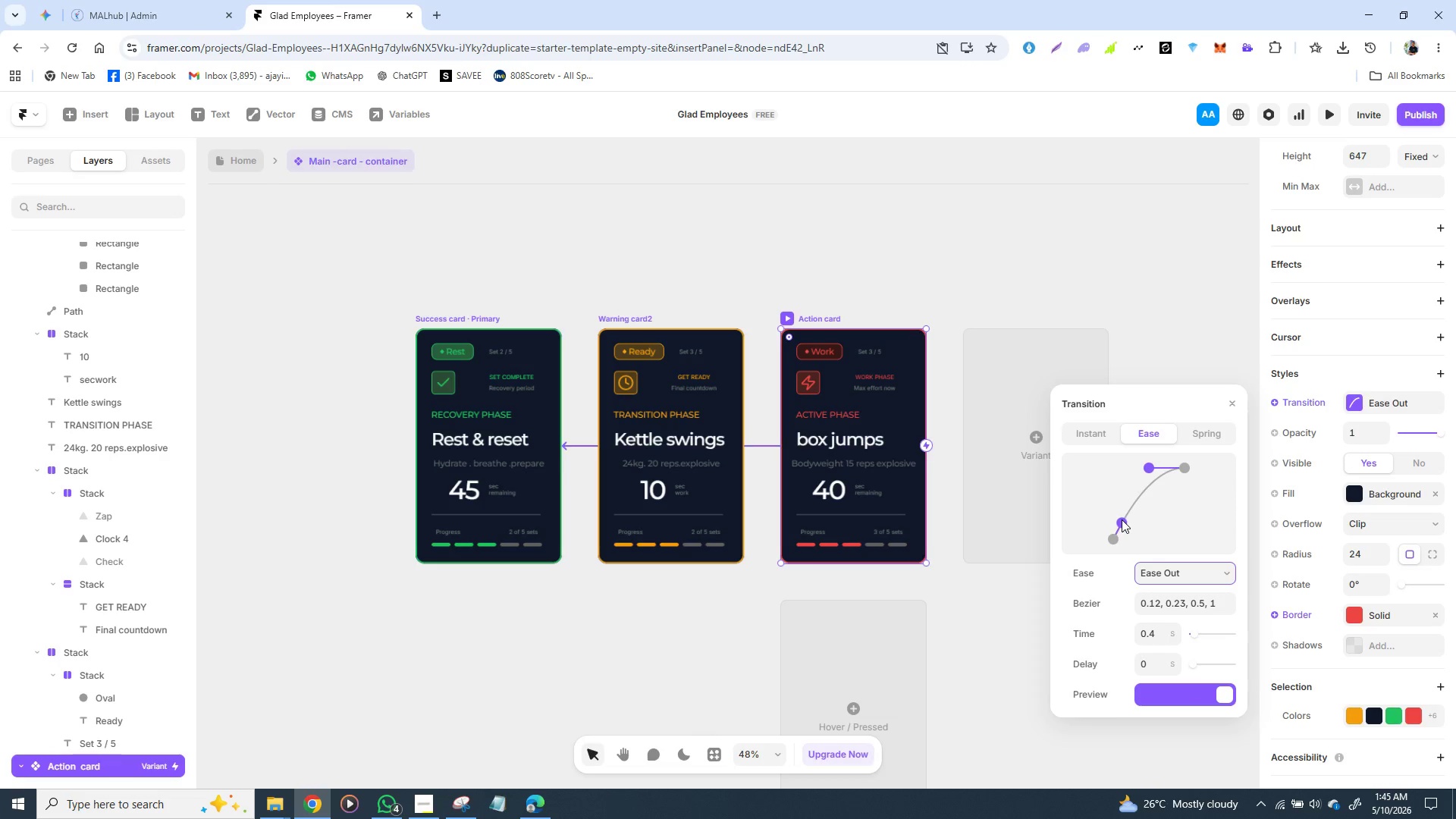 
scroll: coordinate [1197, 634], scroll_direction: down, amount: 2.0
 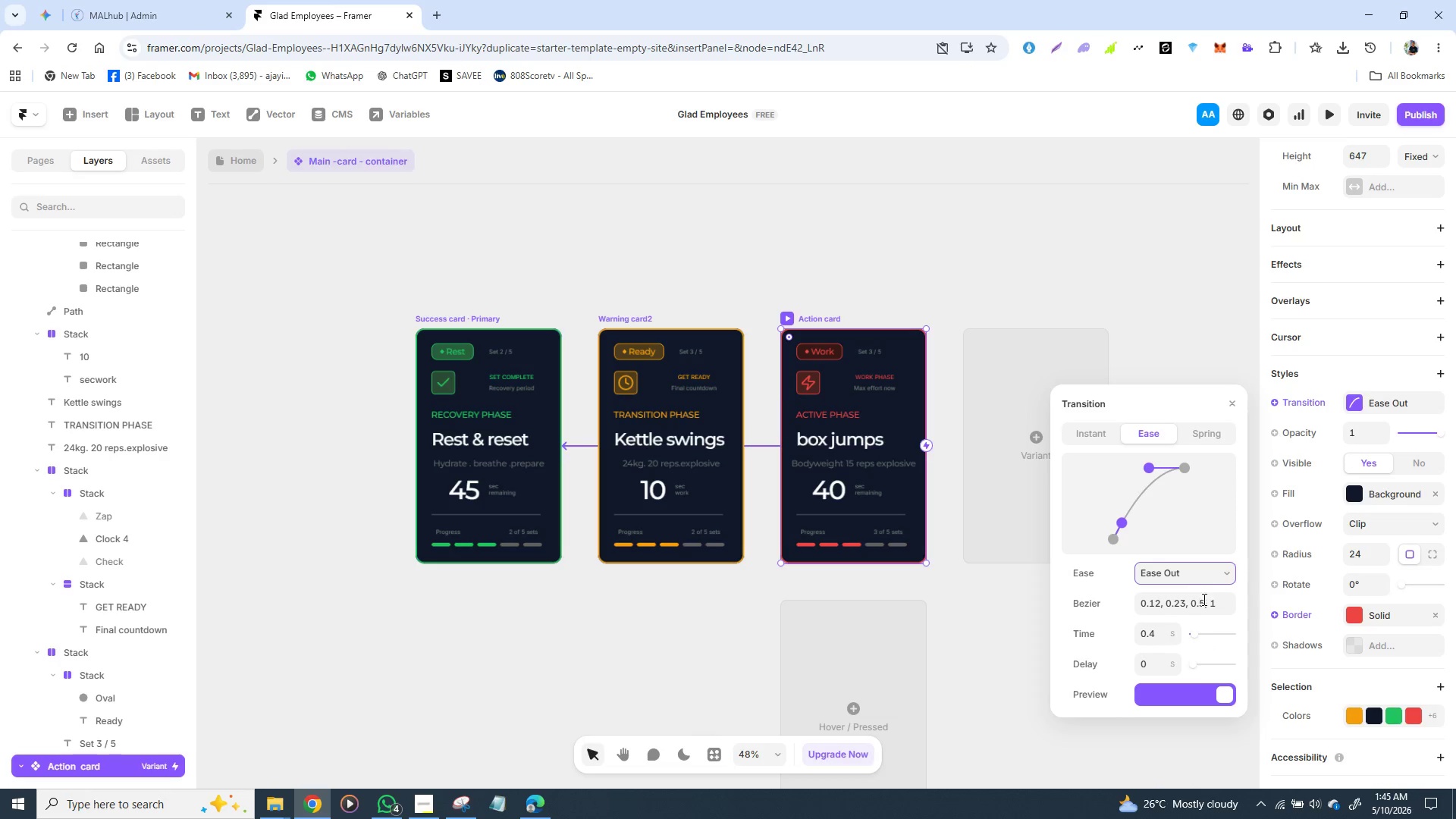 
wait(9.47)
 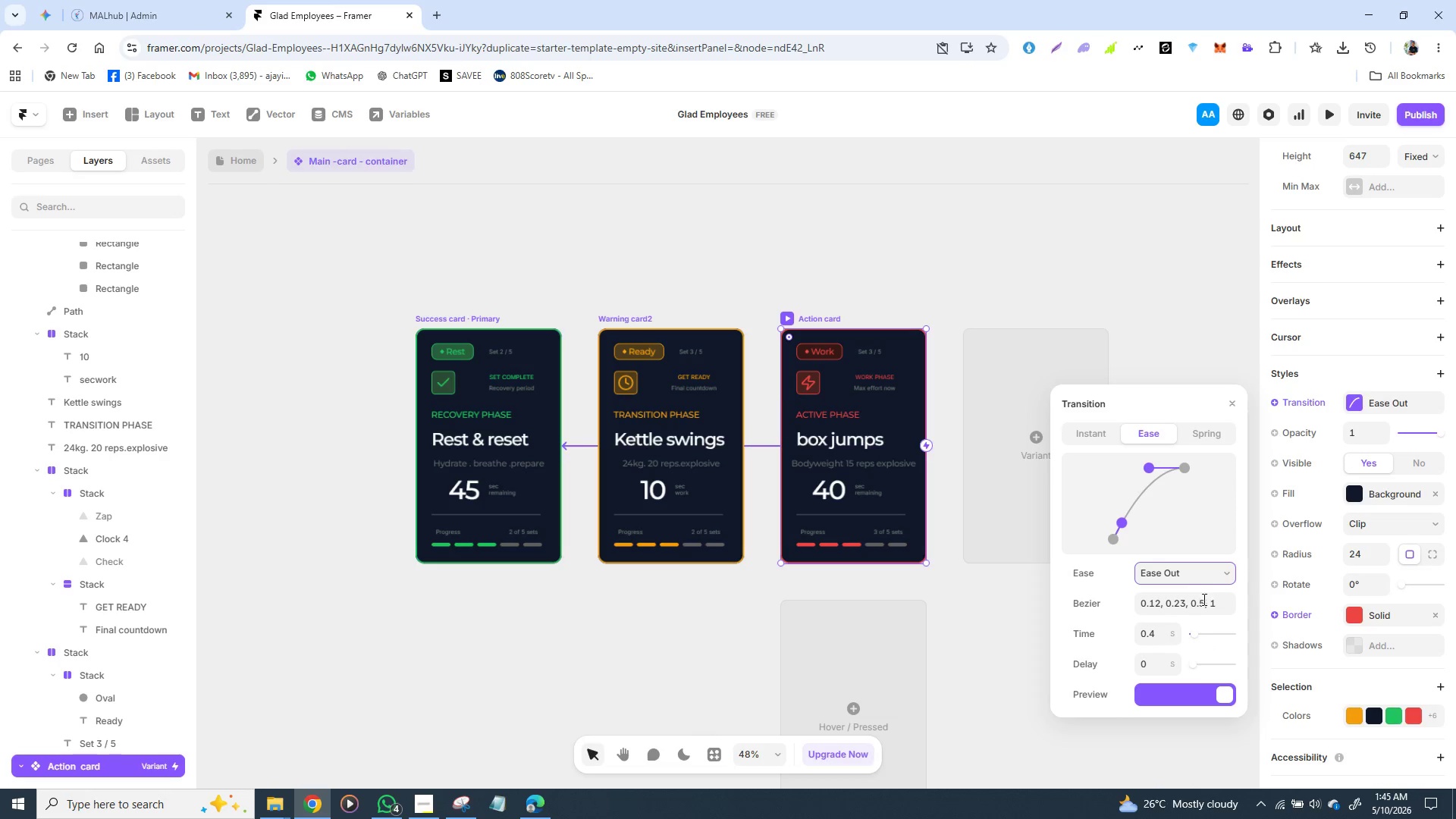 
mouse_move([1137, 668])
 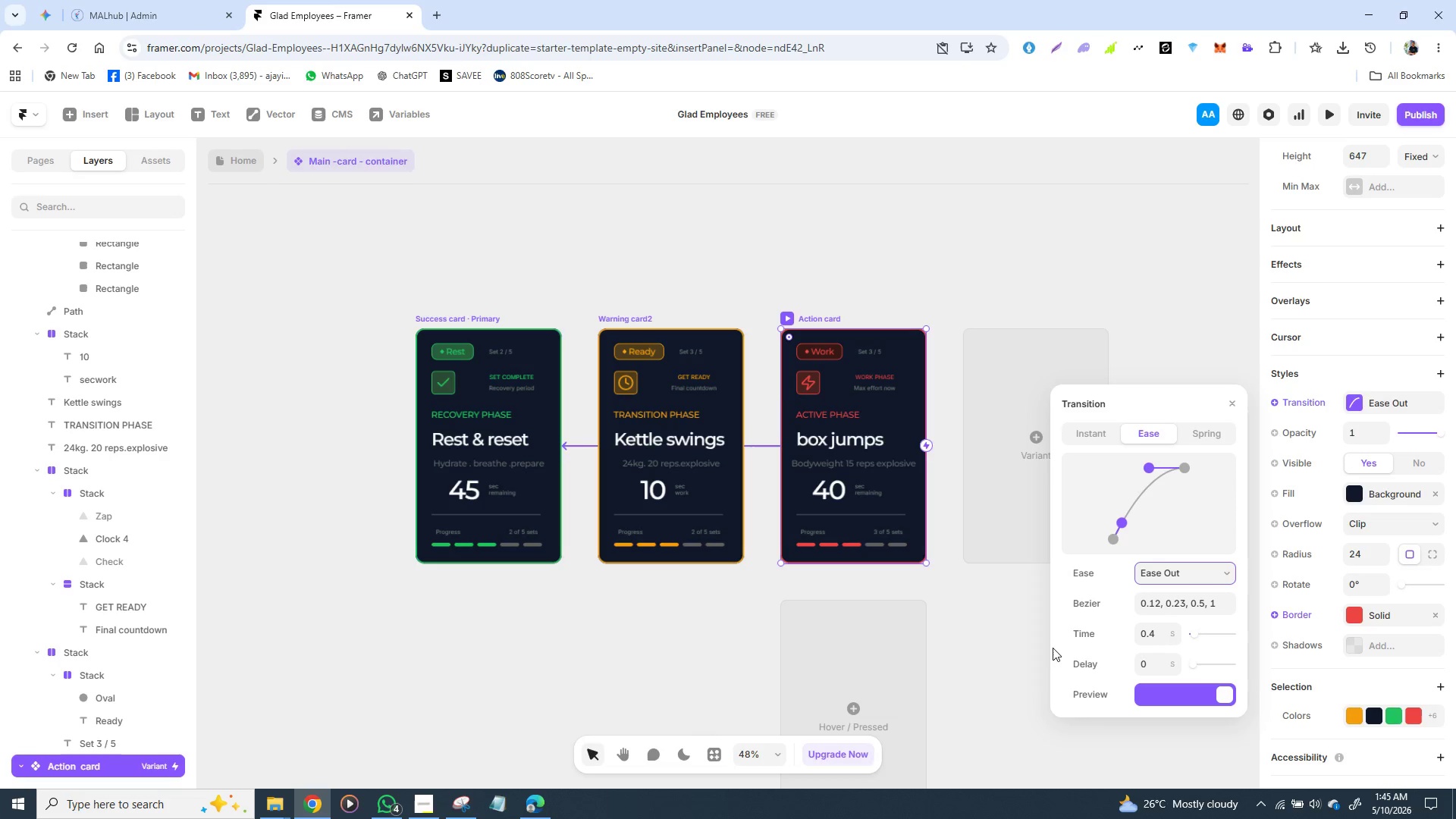 
wait(9.62)
 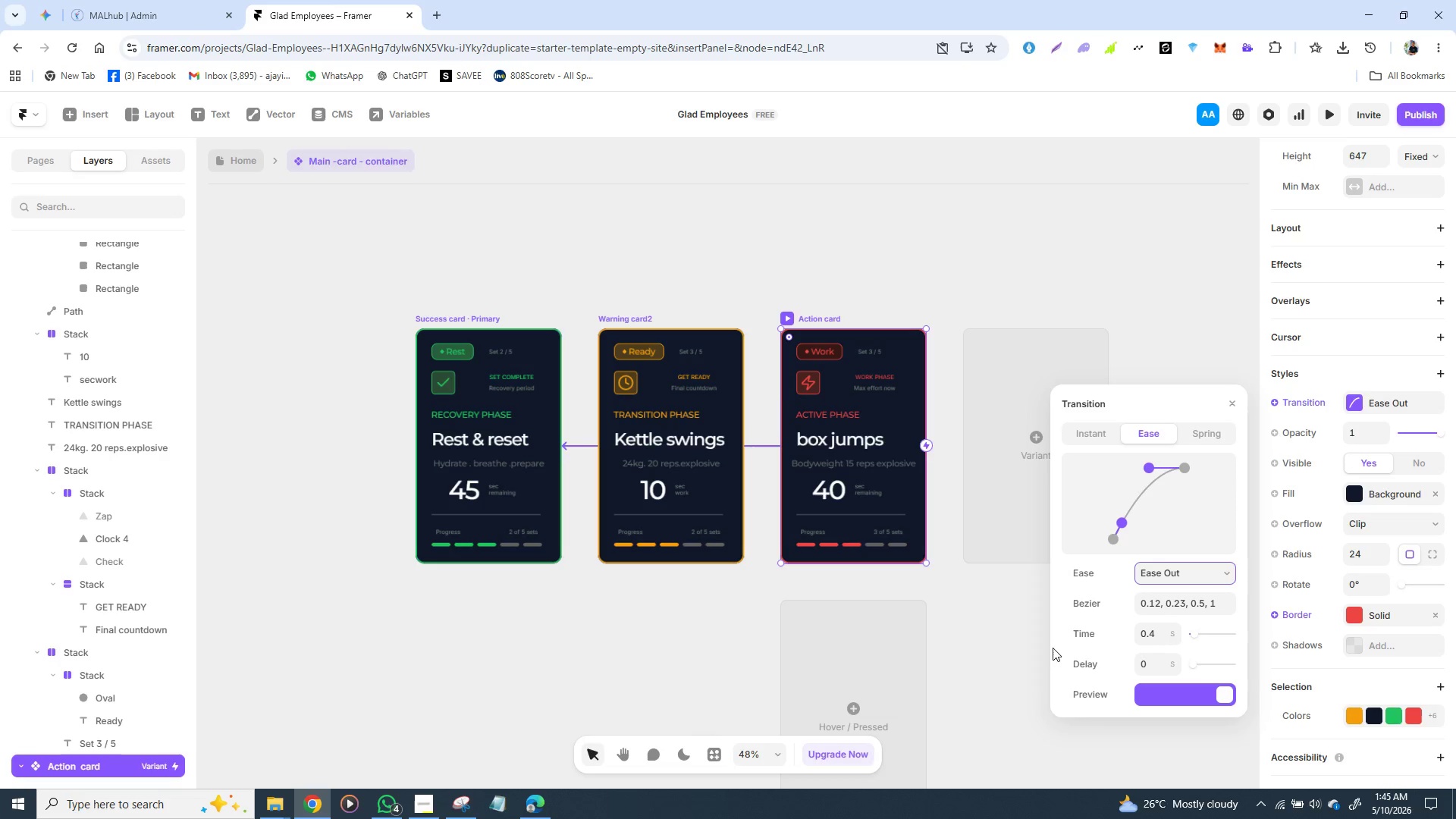 
scroll: coordinate [1116, 620], scroll_direction: down, amount: 4.0
 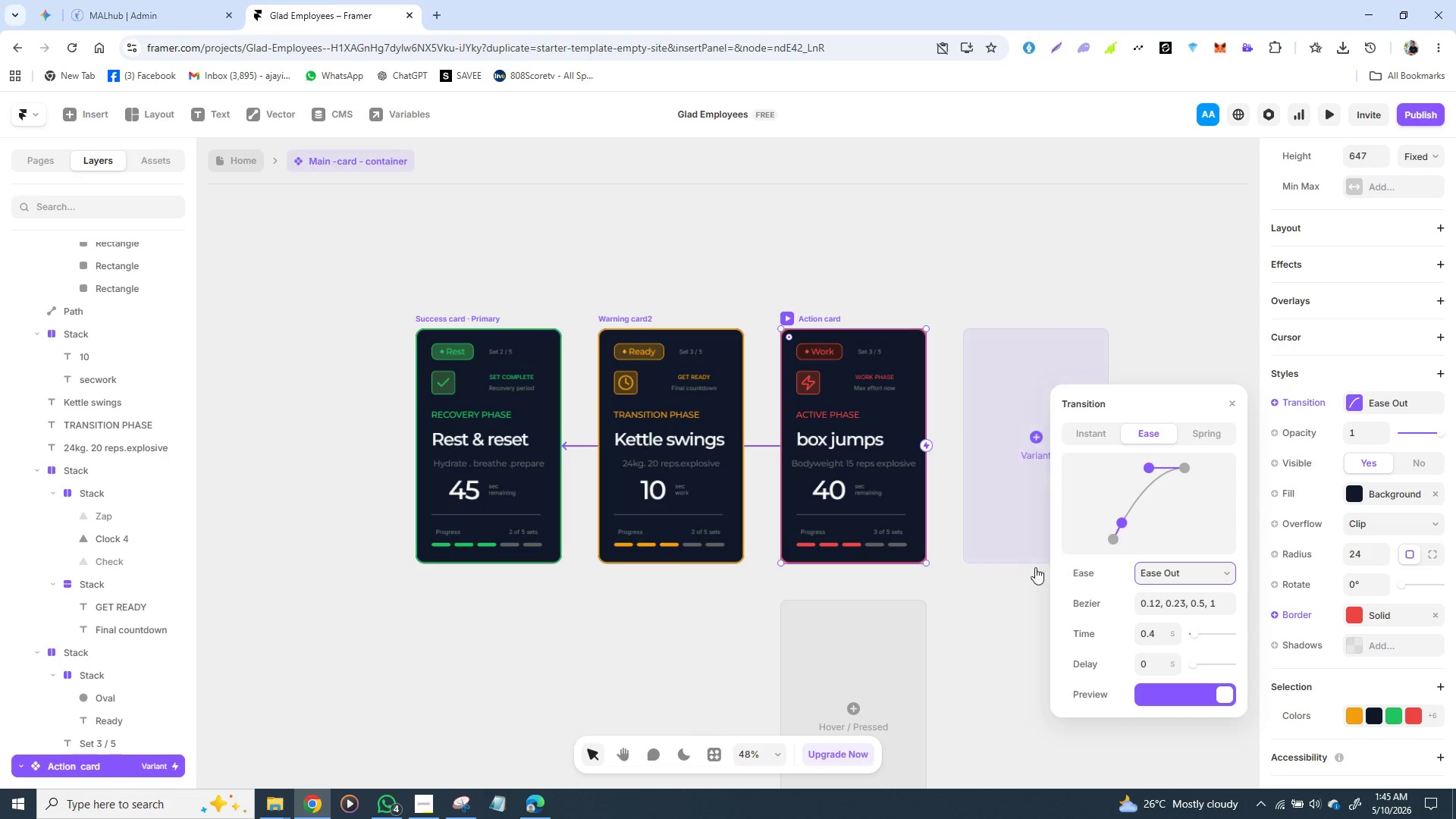 
left_click([979, 616])
 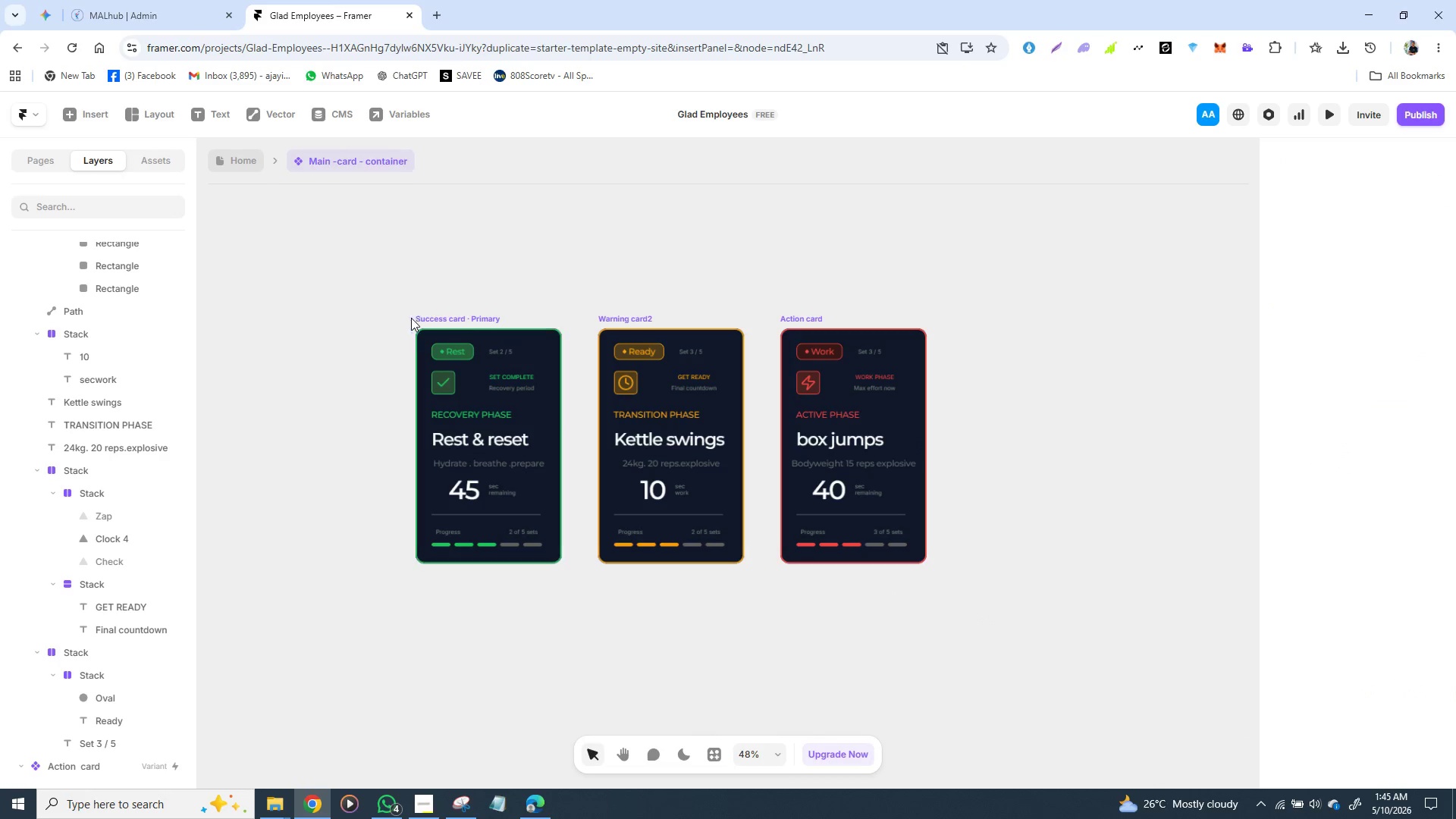 
left_click([431, 312])
 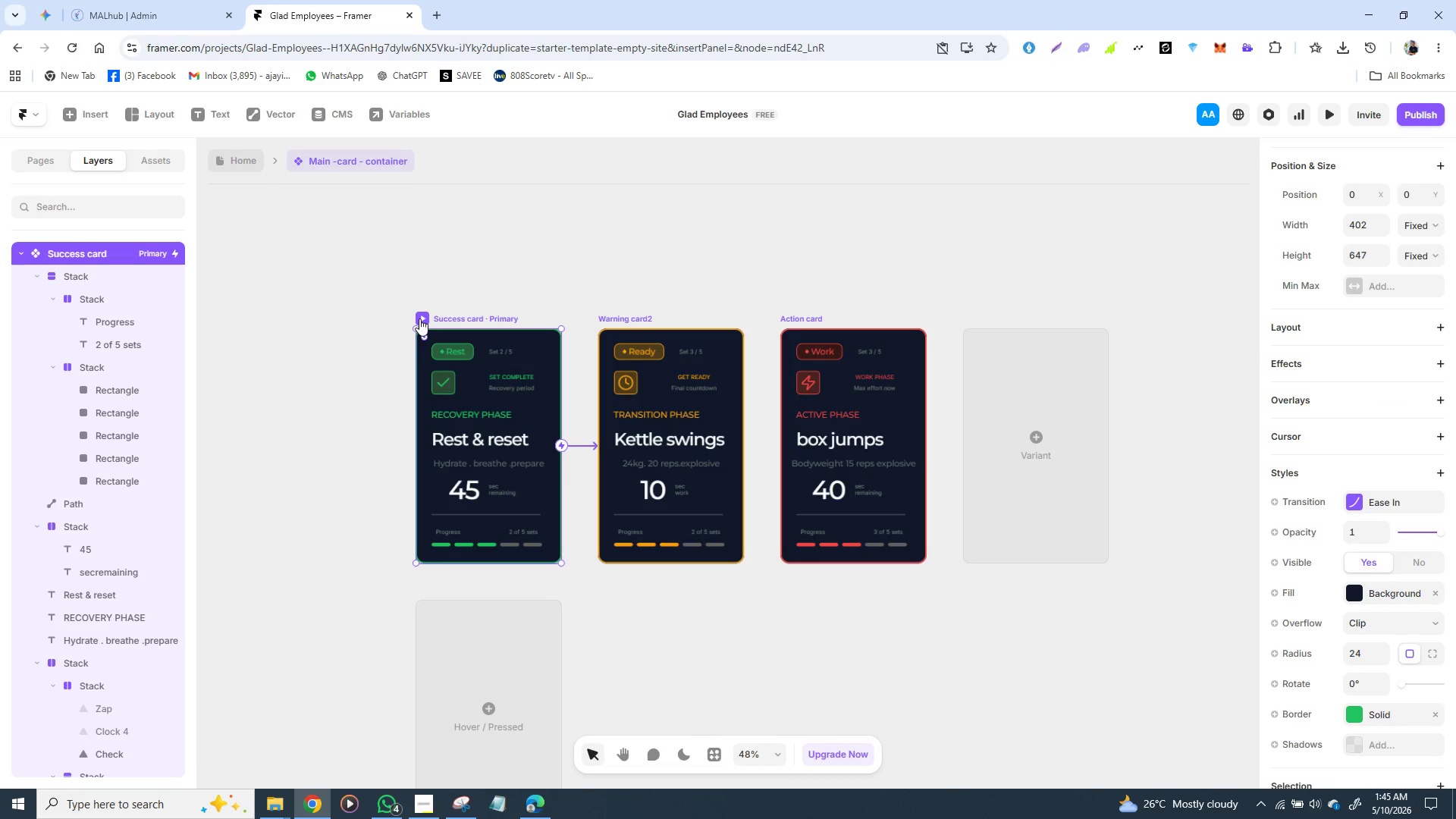 
left_click([419, 318])
 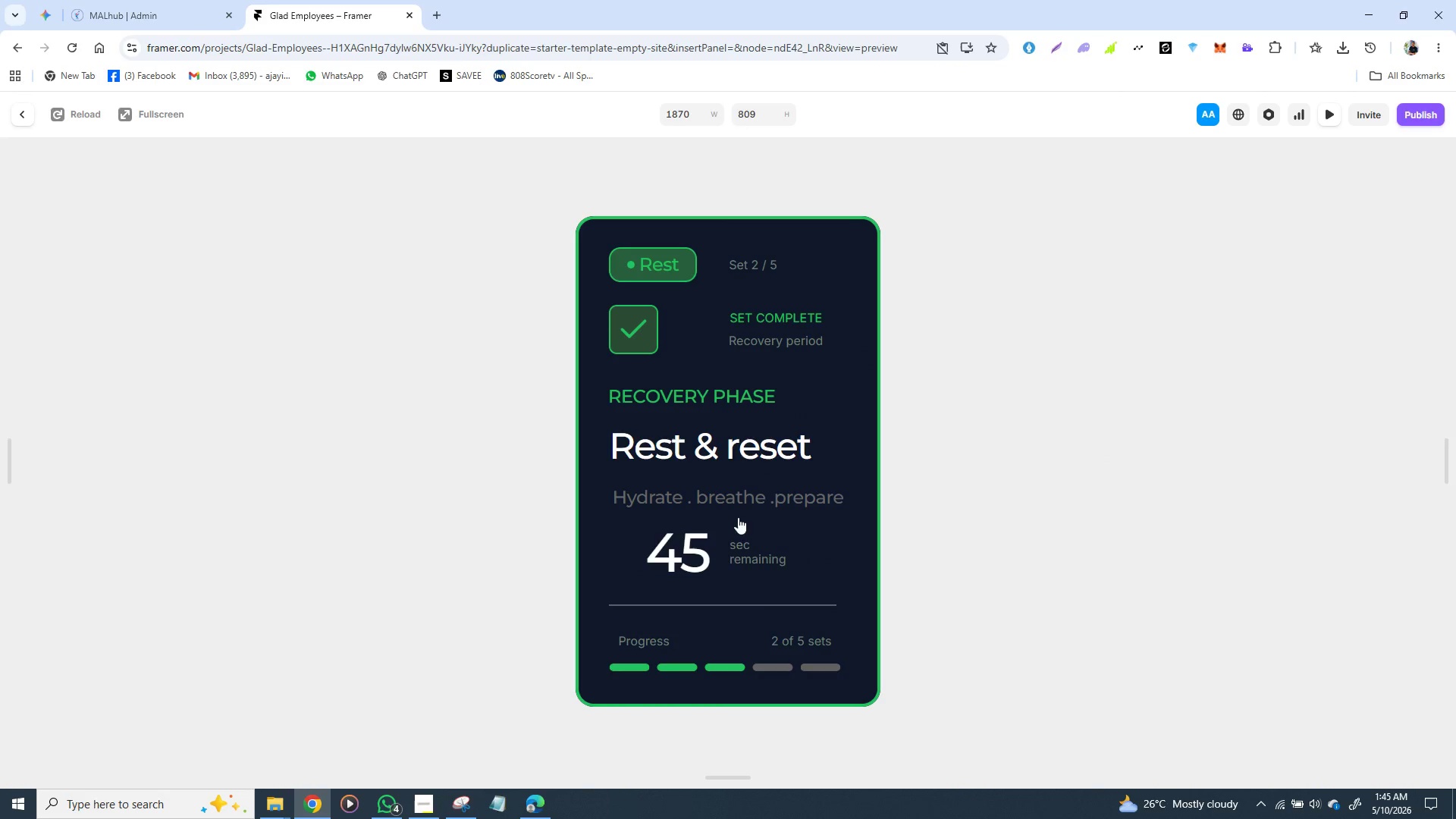 
left_click([776, 491])
 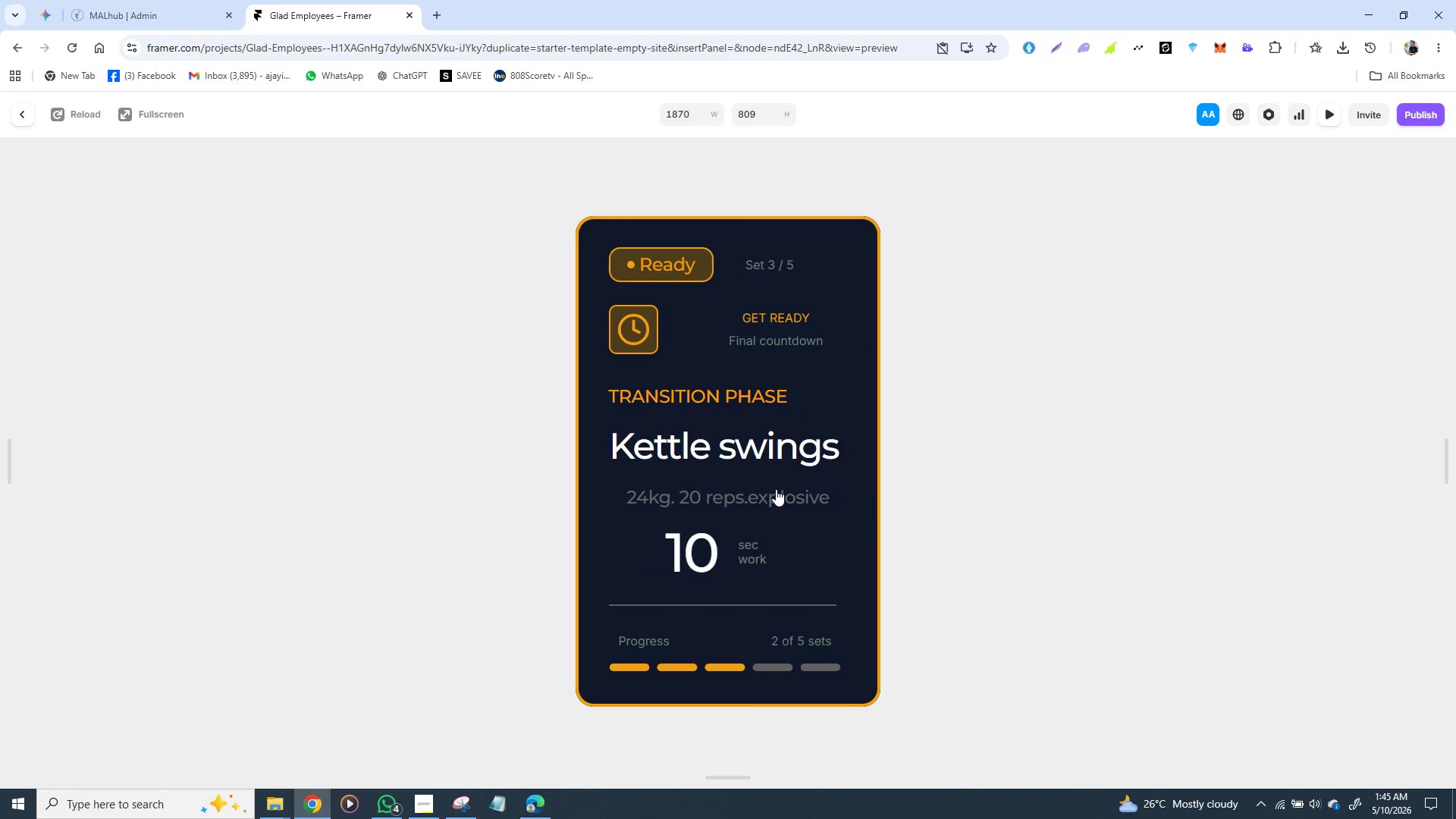 
left_click([776, 489])
 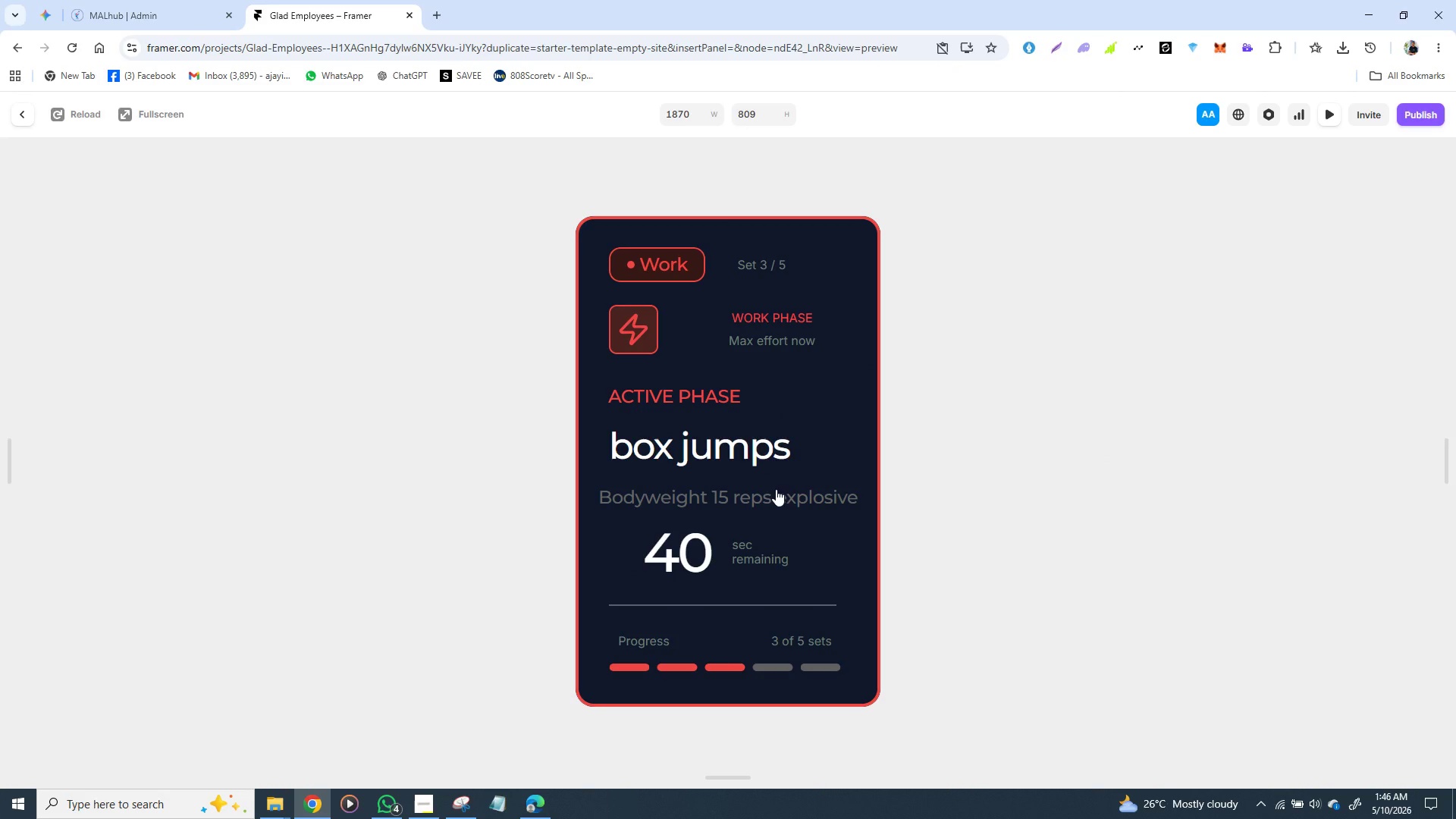 
left_click([776, 489])
 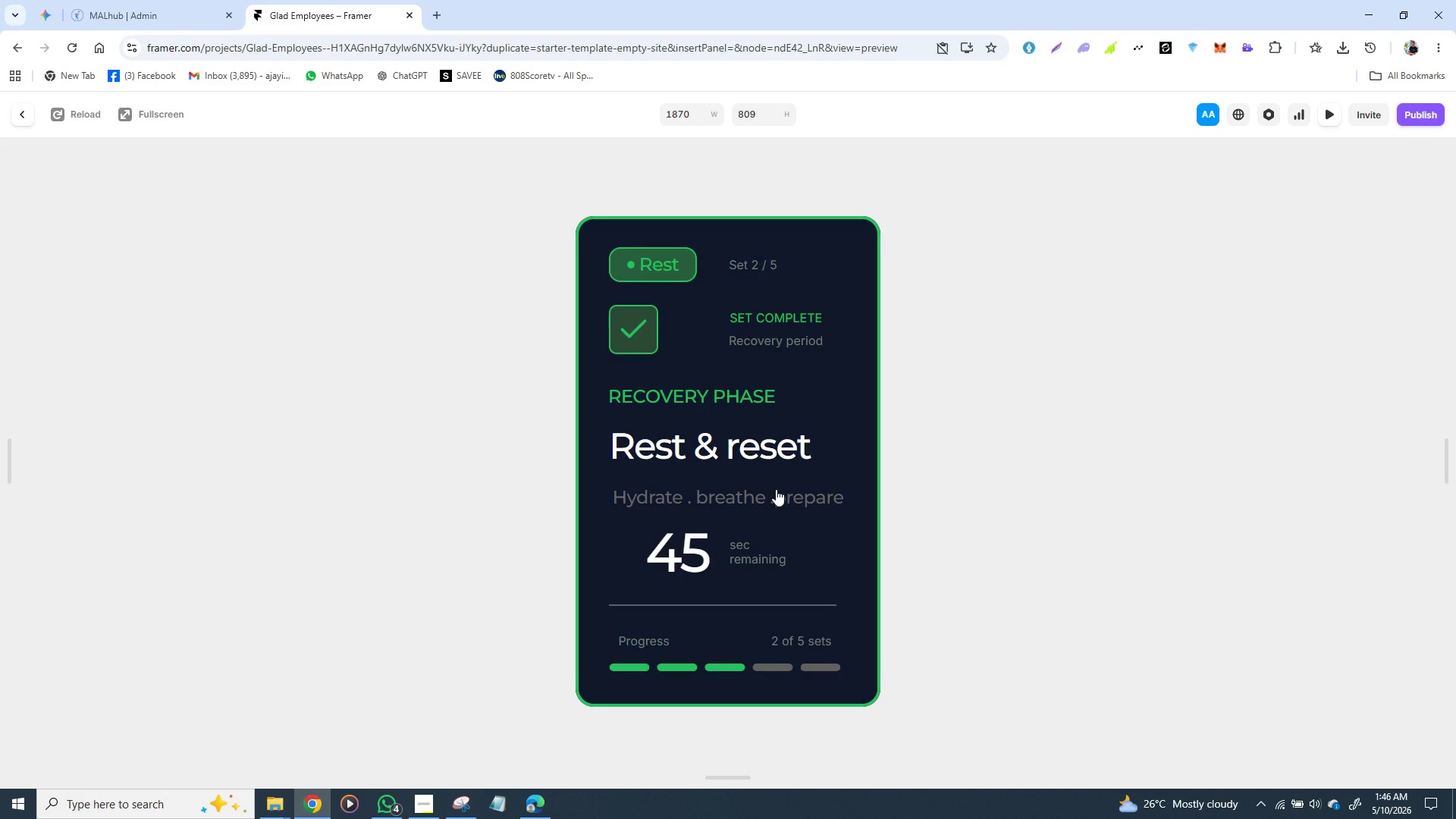 
left_click([776, 489])
 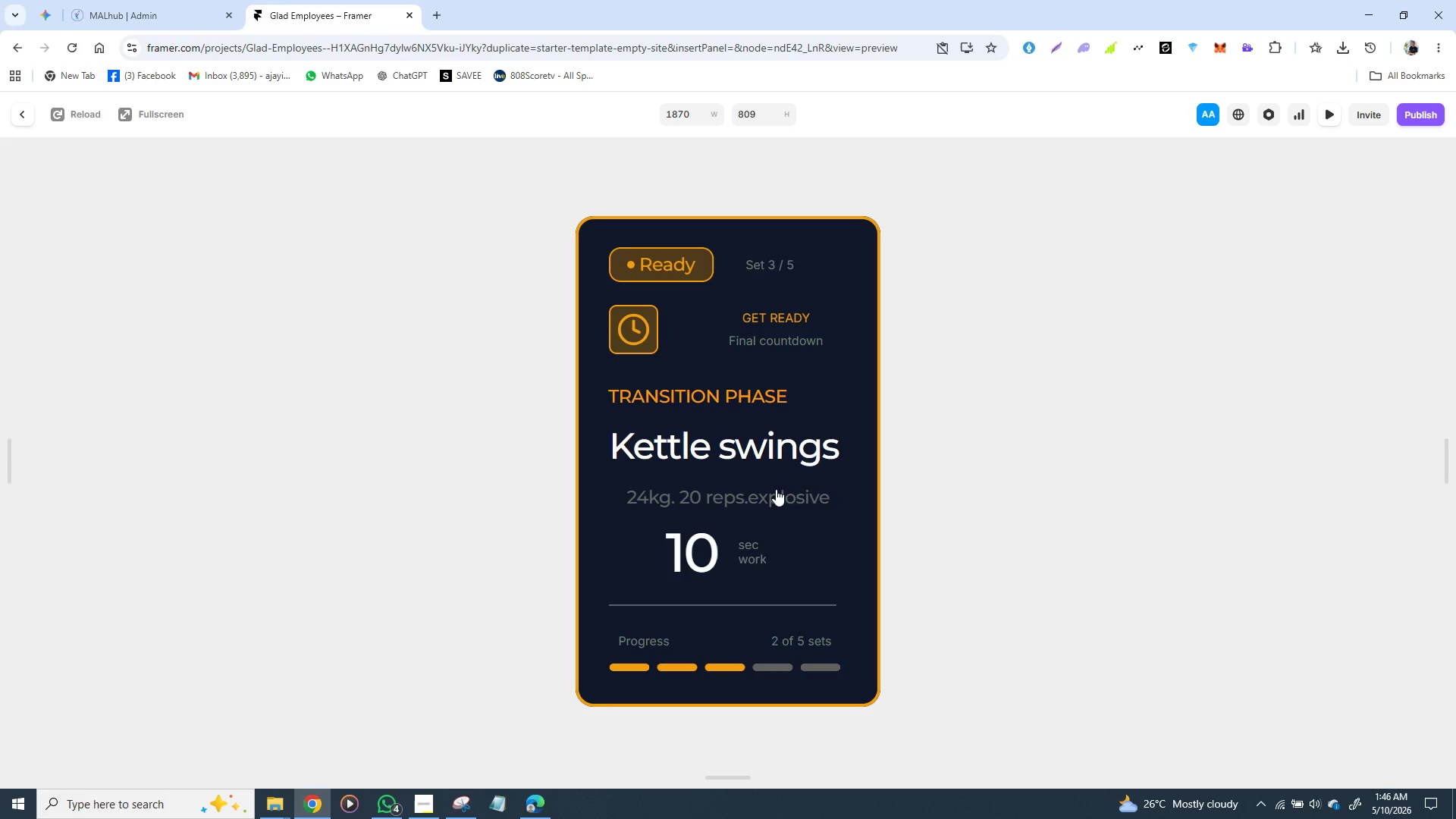 
left_click([776, 489])
 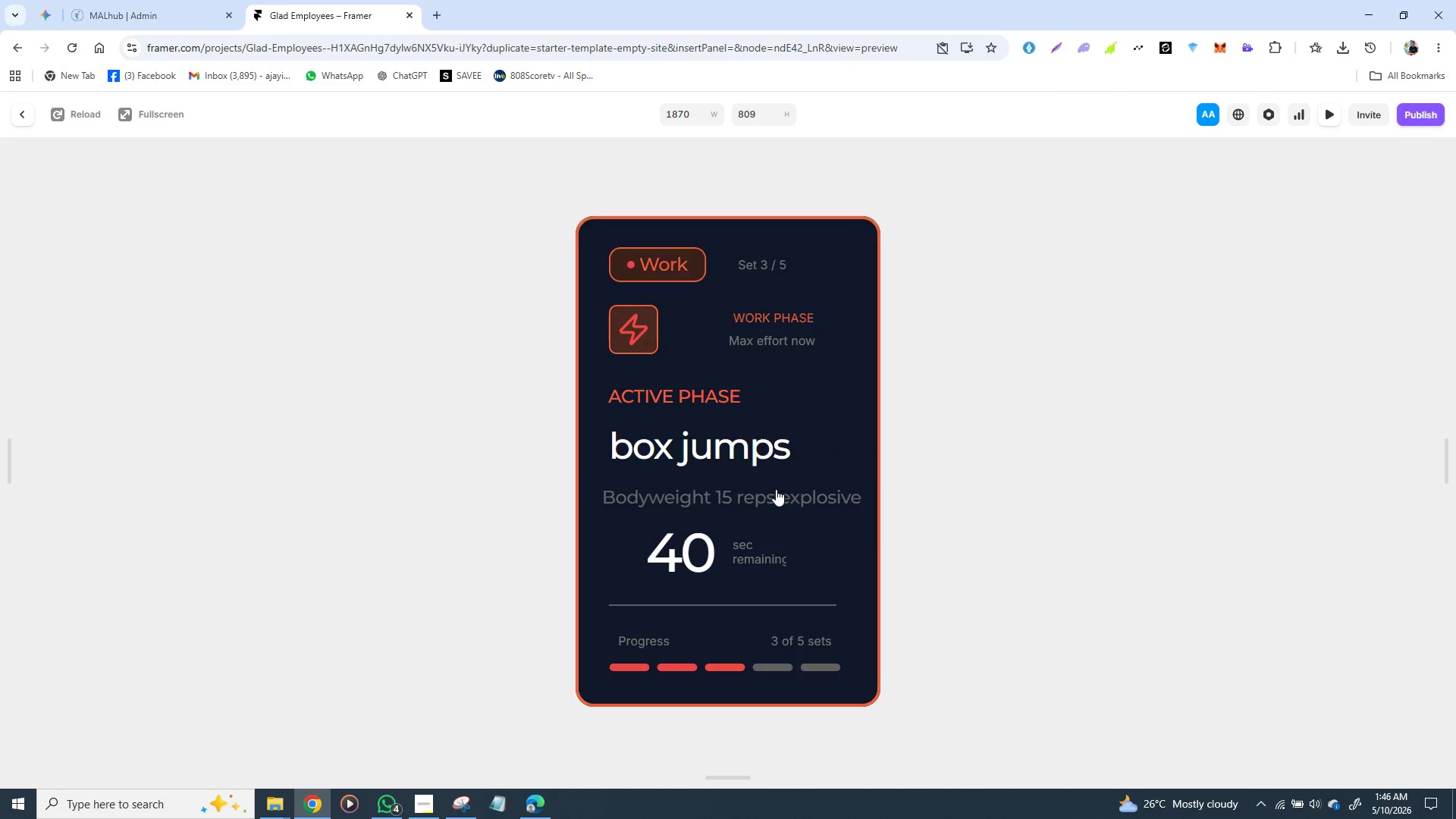 
left_click([776, 489])
 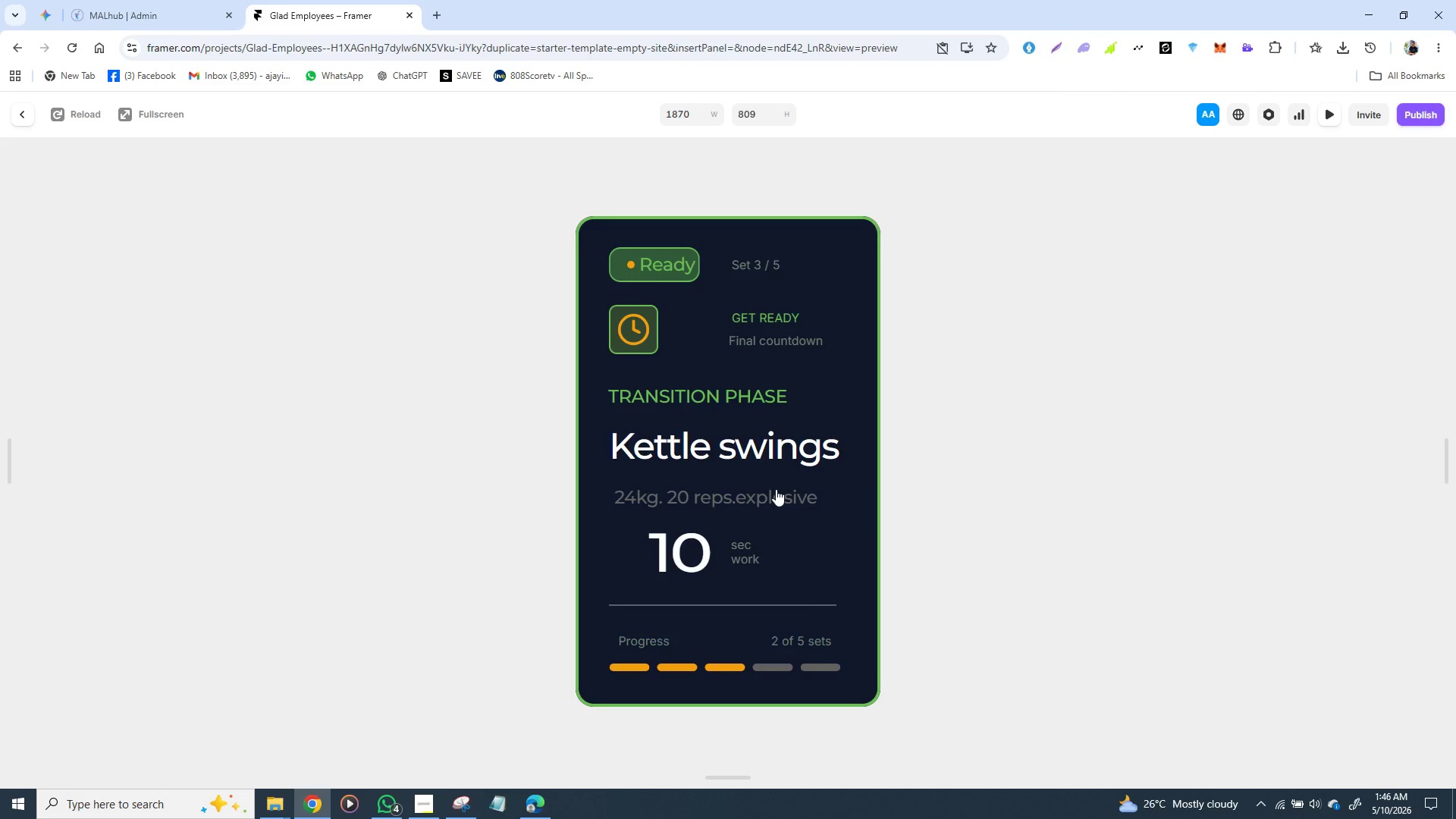 
double_click([776, 489])
 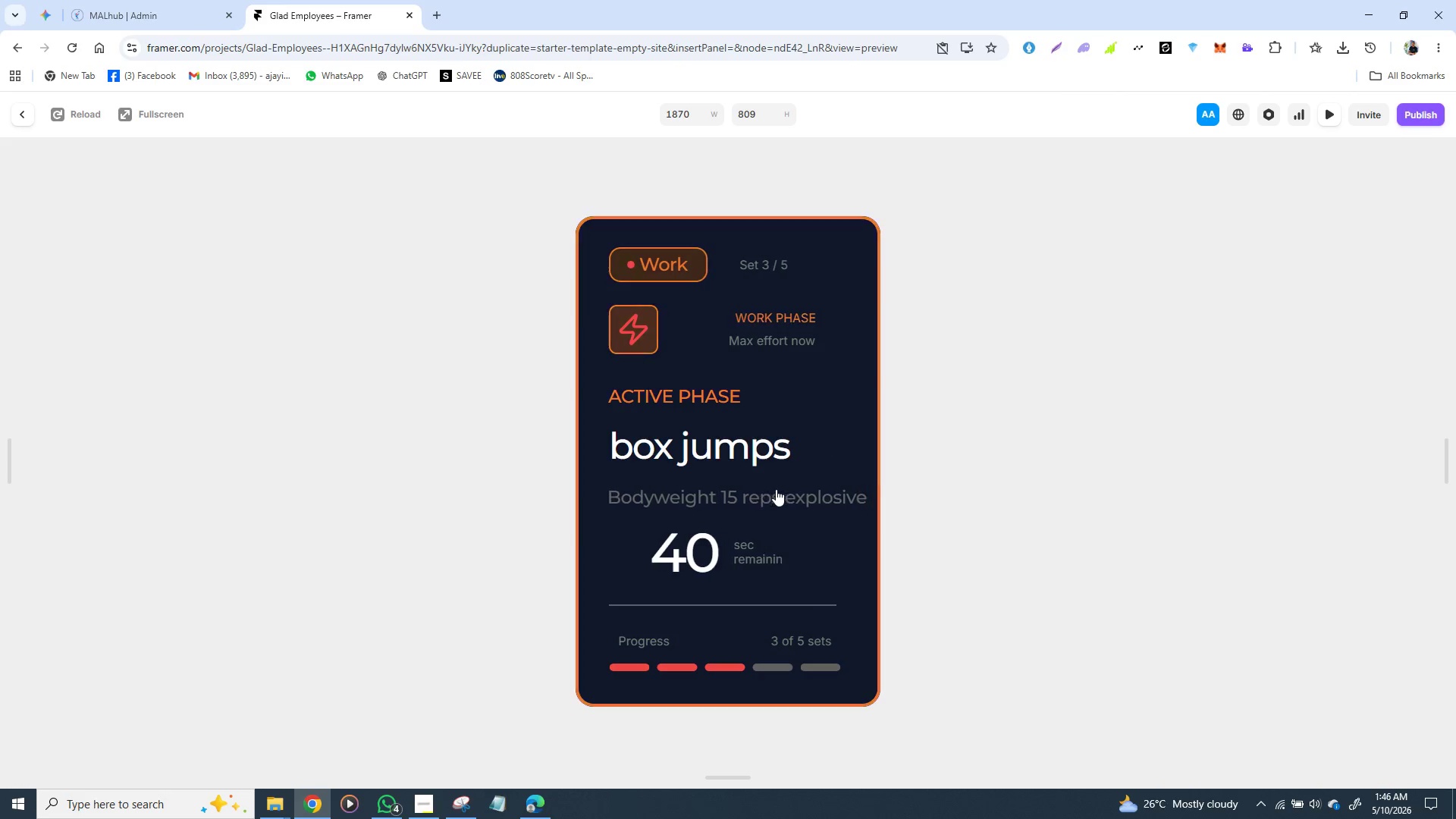 
triple_click([776, 489])
 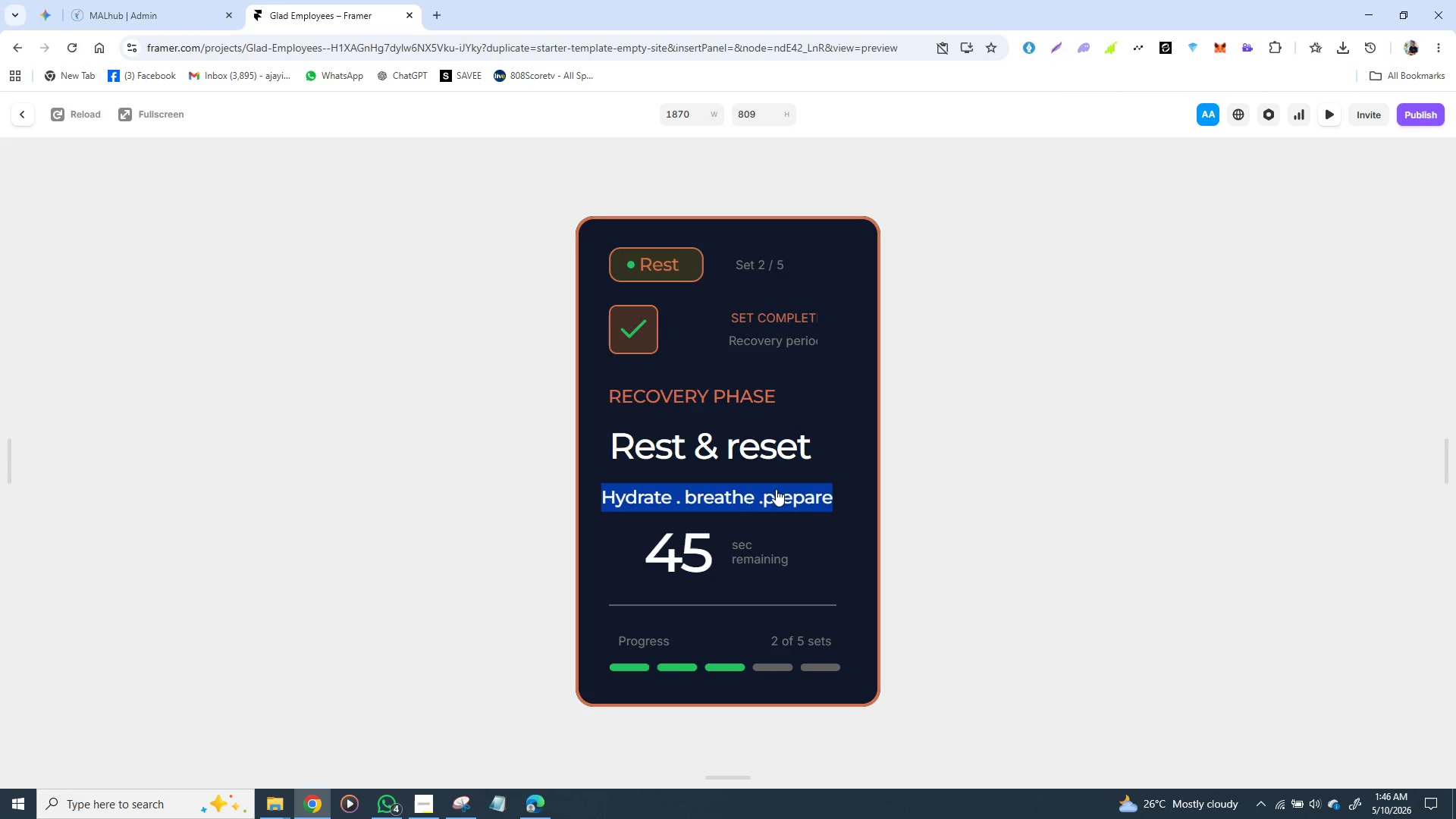 
left_click([776, 489])
 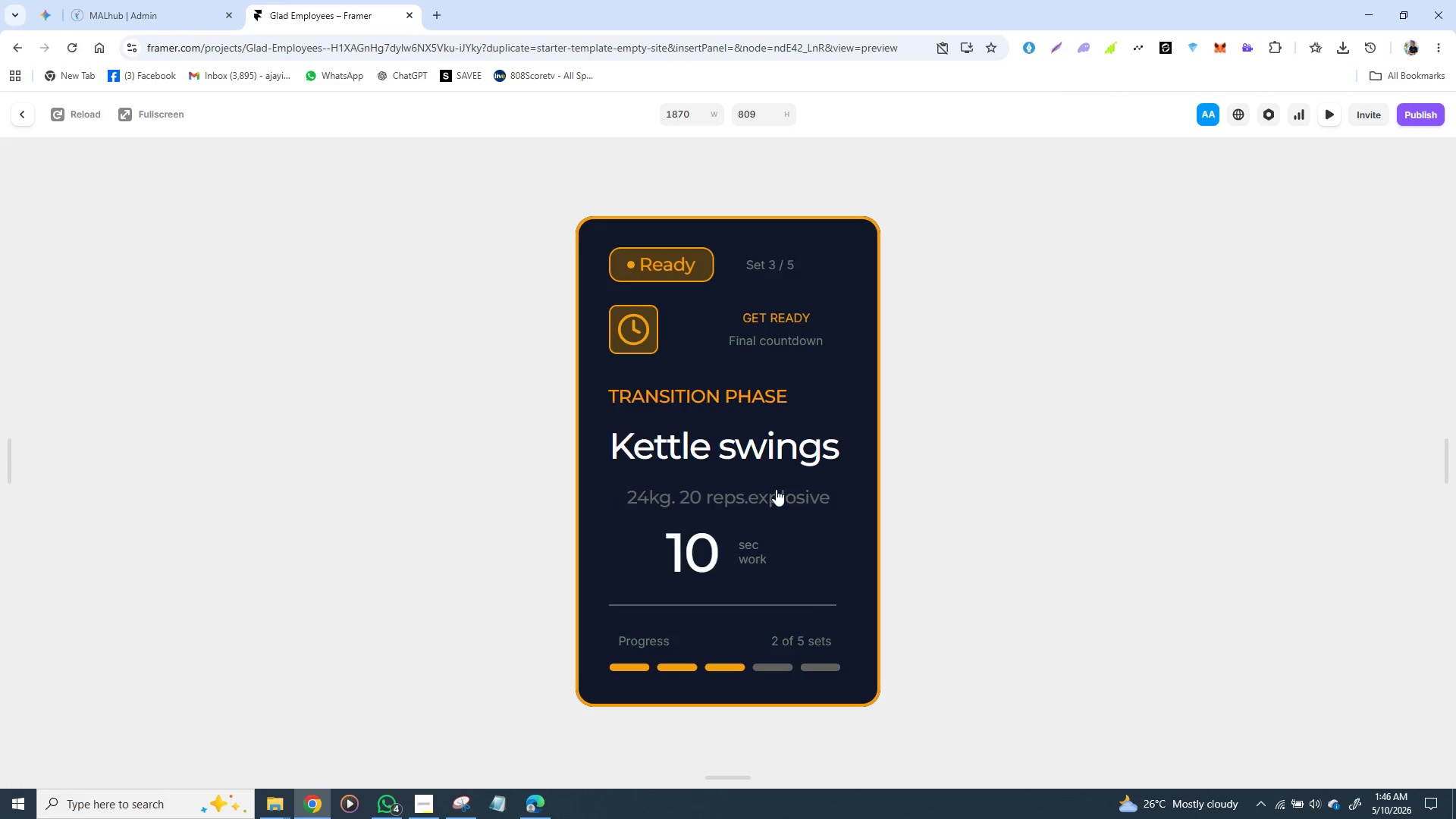 
left_click([776, 489])
 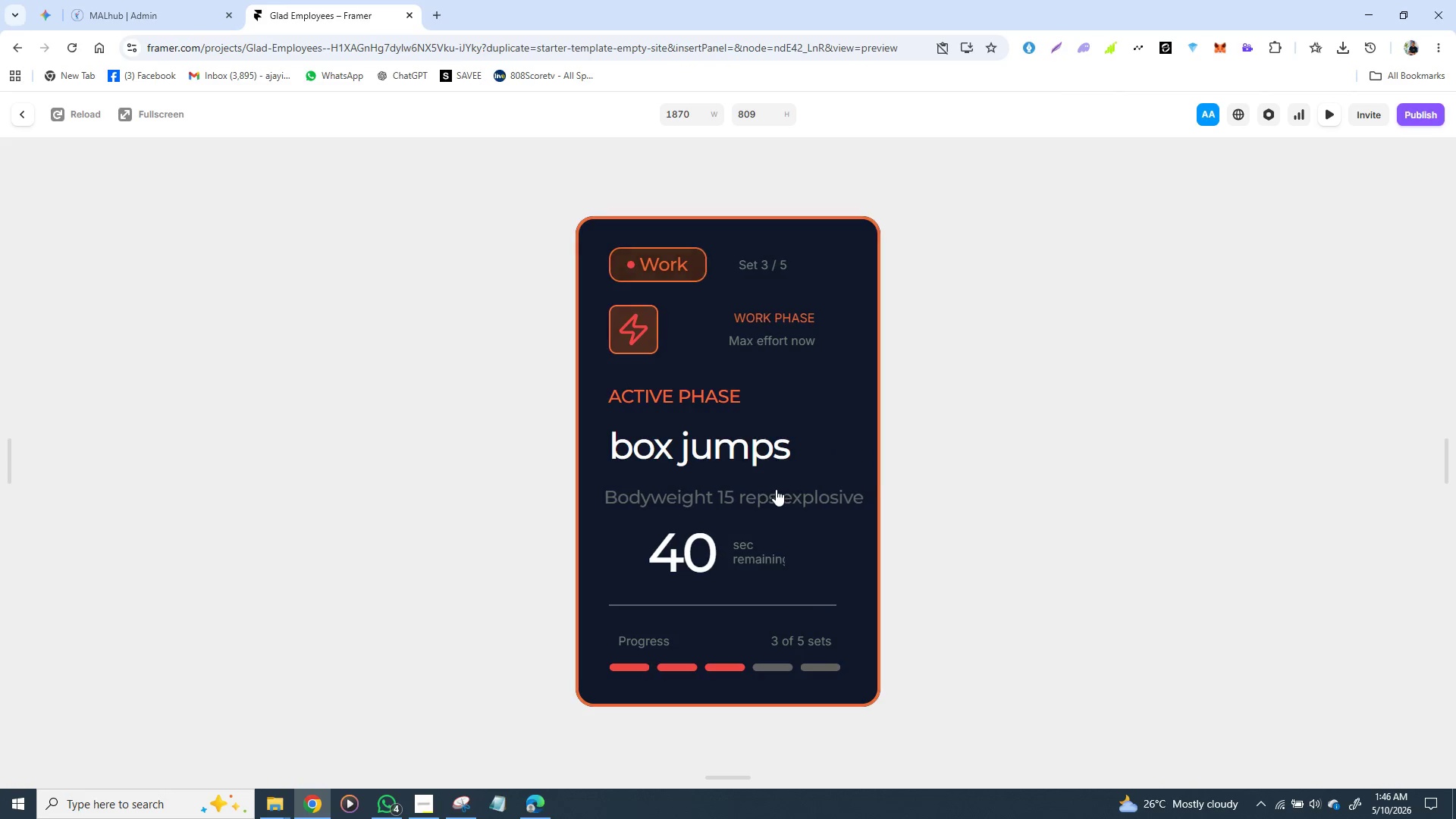 
left_click([776, 489])
 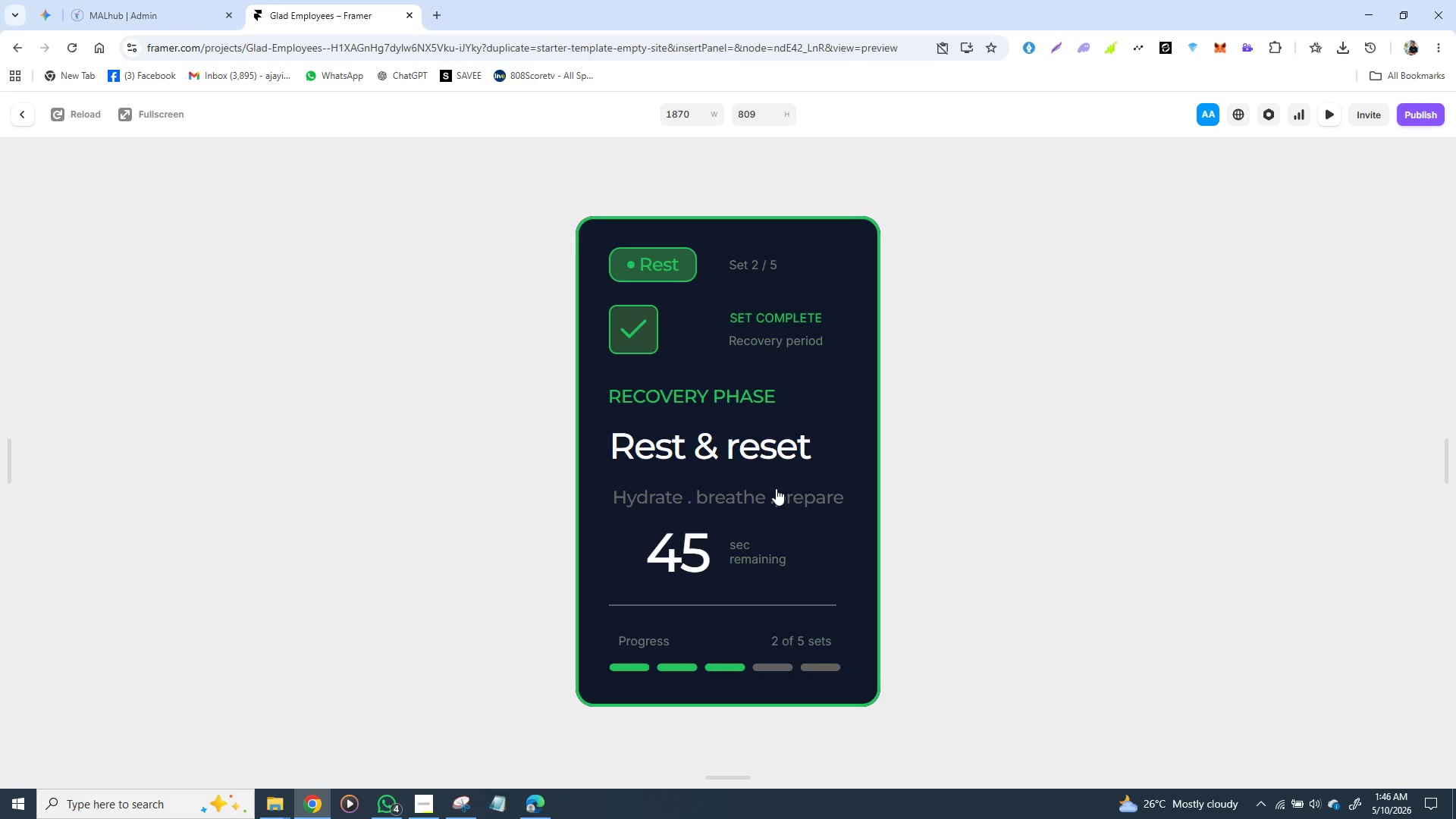 
left_click([776, 488])
 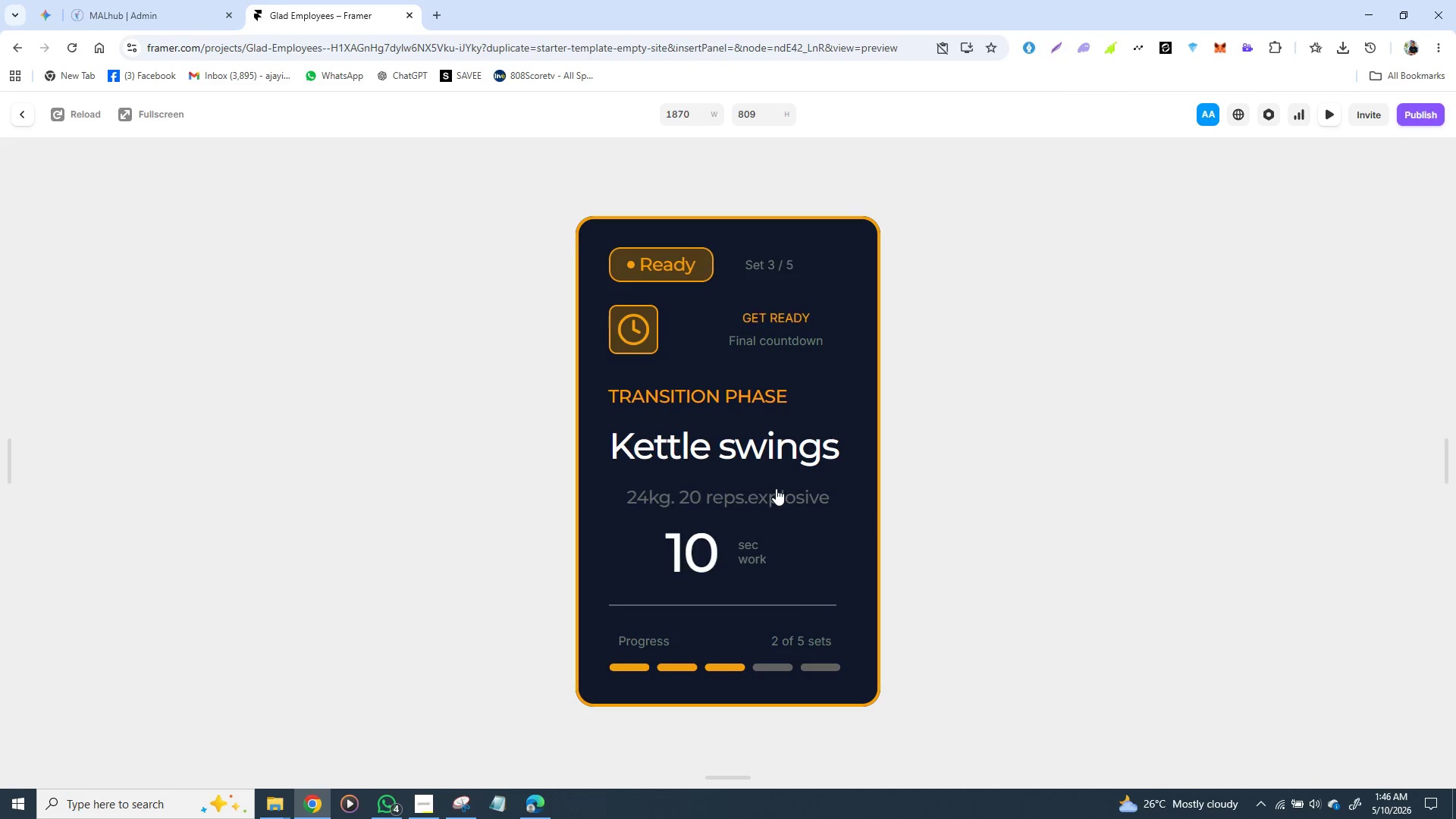 
left_click([776, 488])
 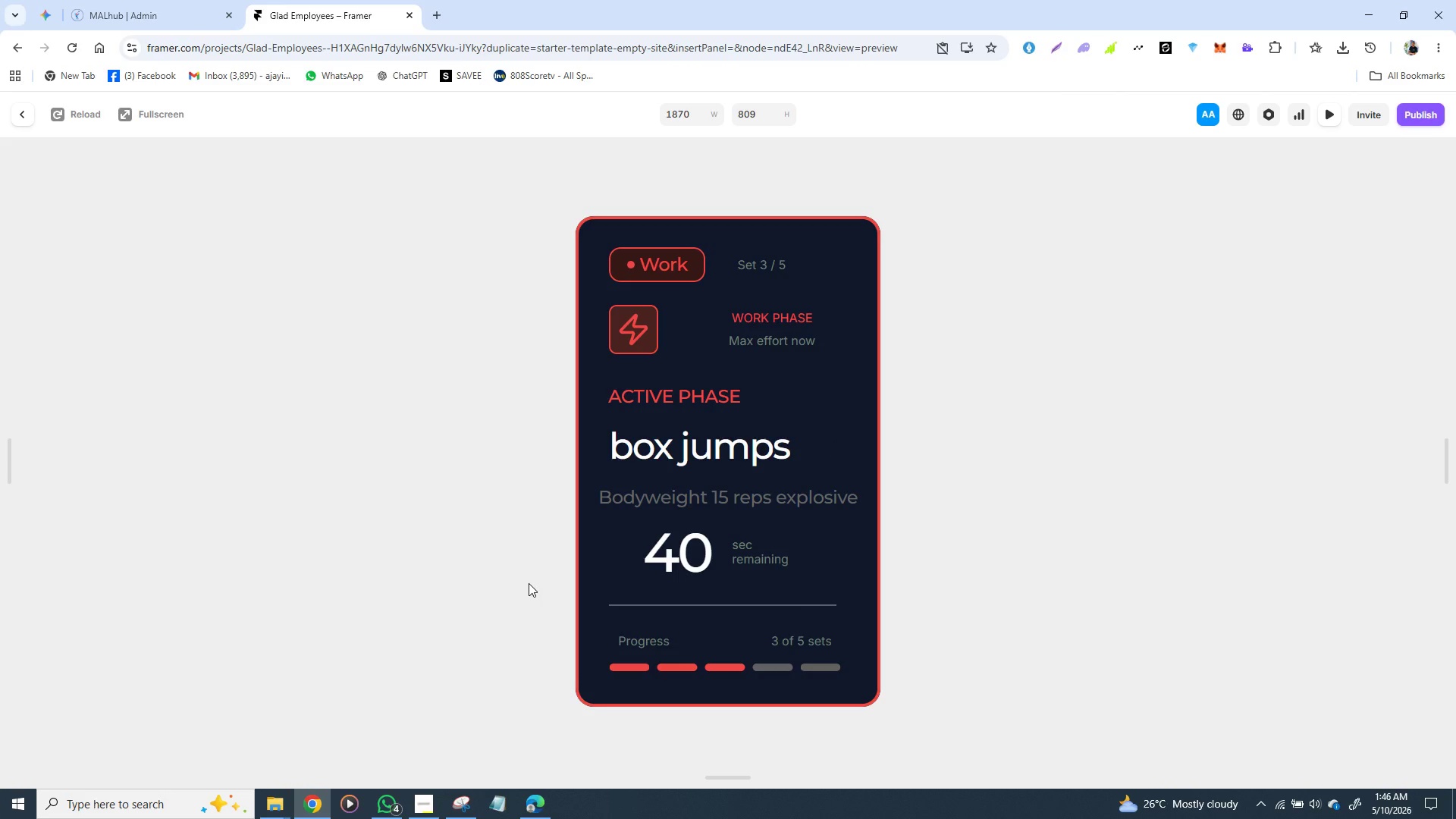 
wait(15.16)
 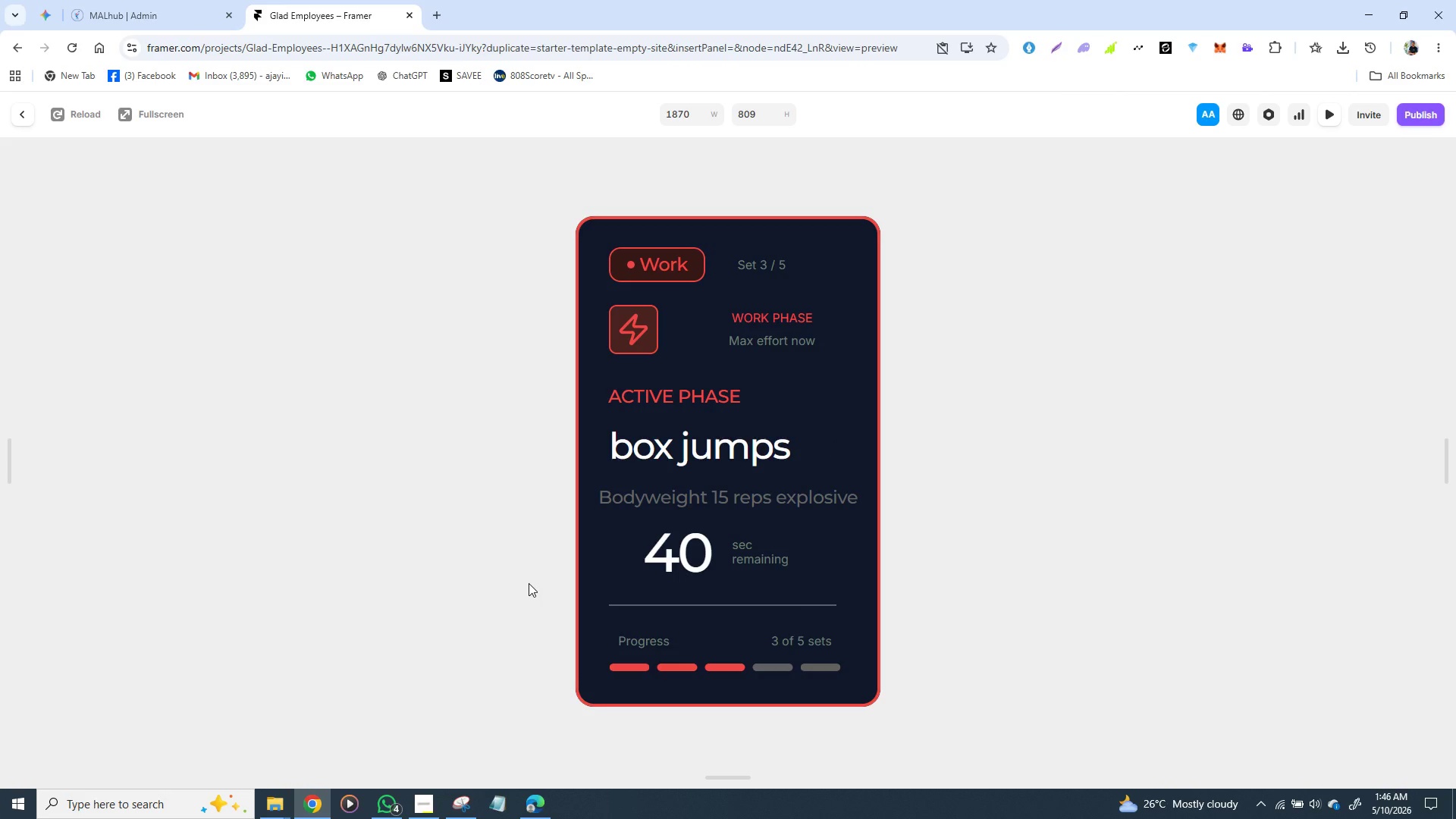 
left_click([418, 801])